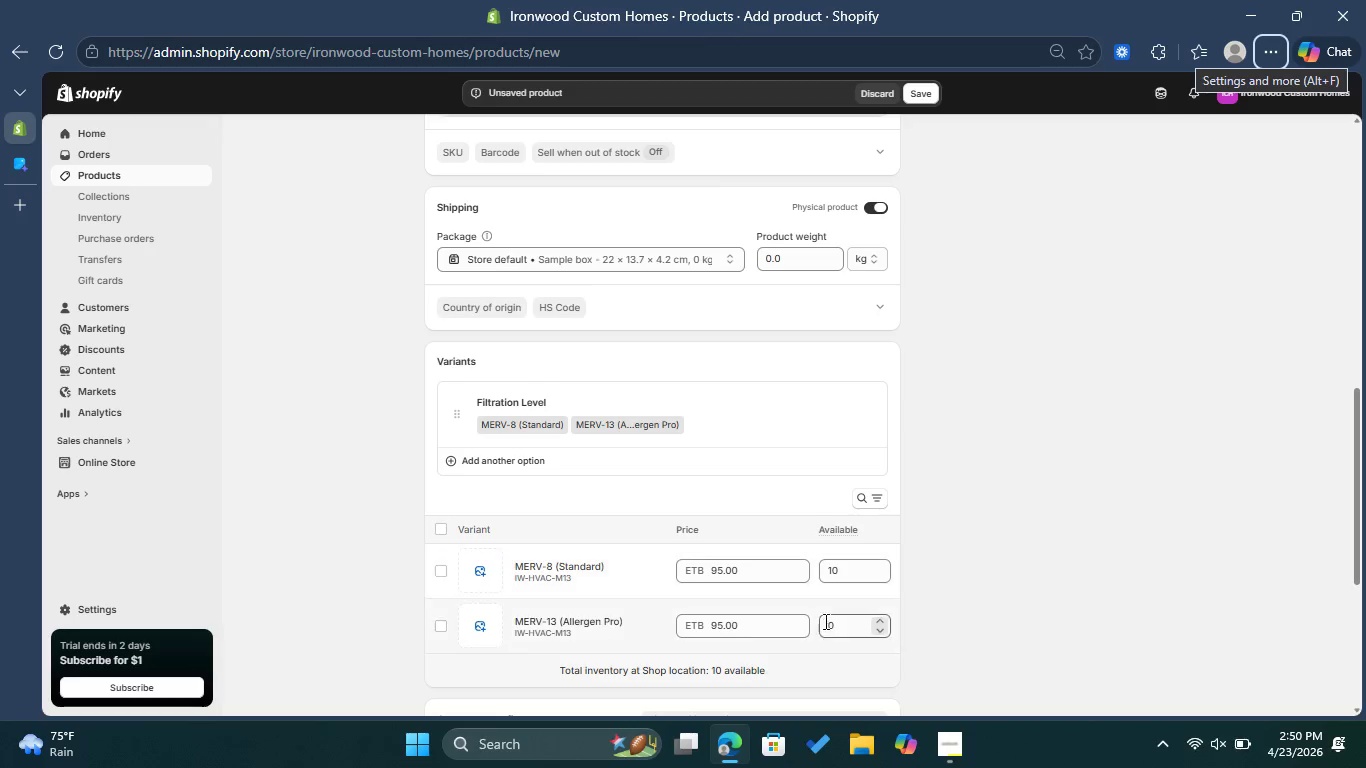 
left_click([843, 622])
 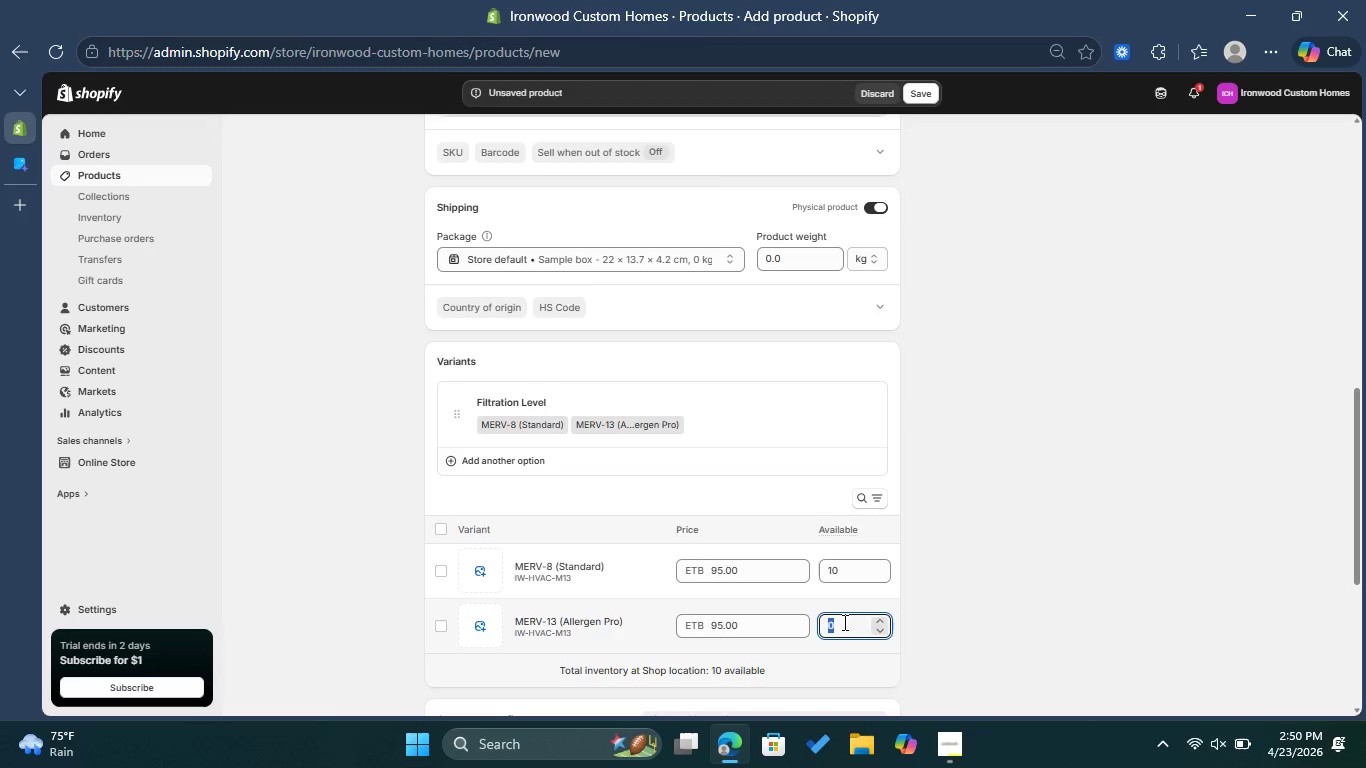 
type(10)
 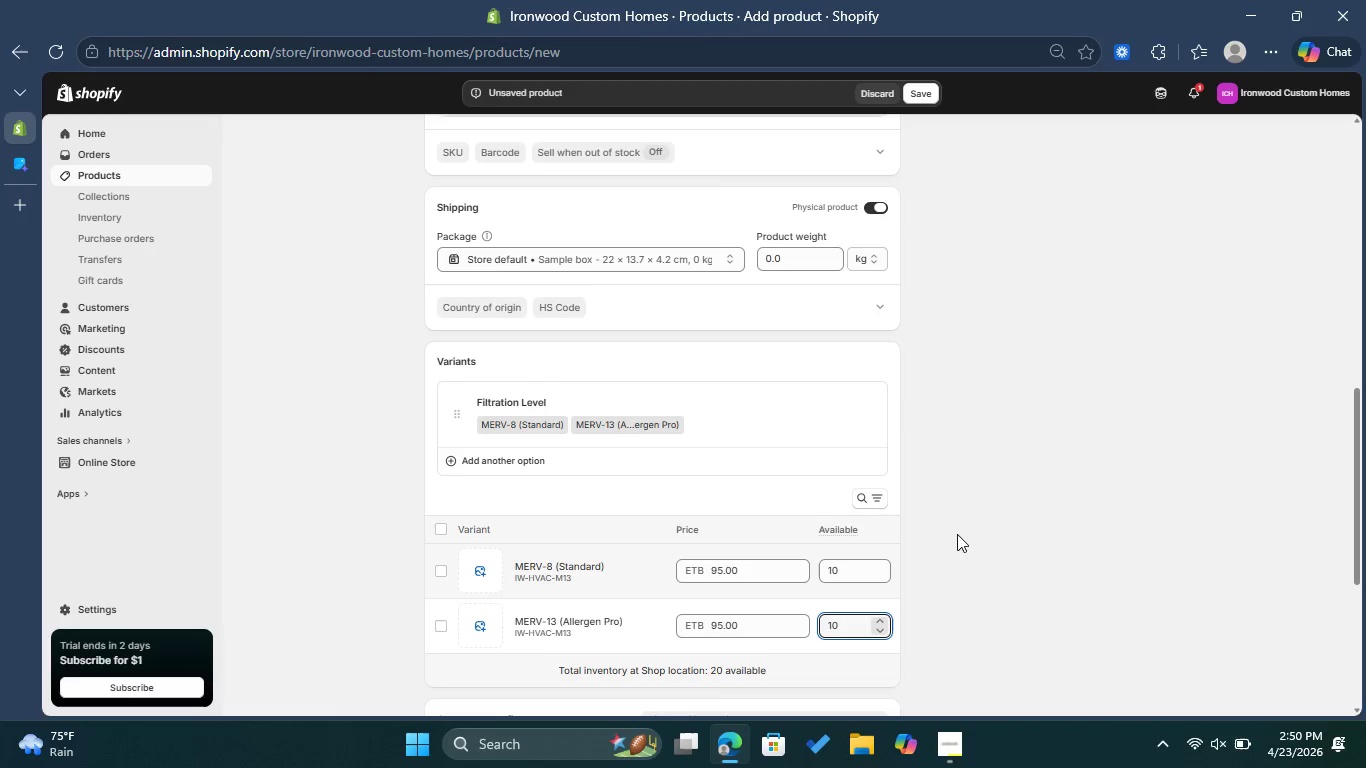 
left_click_drag(start_coordinate=[991, 512], to_coordinate=[996, 510])
 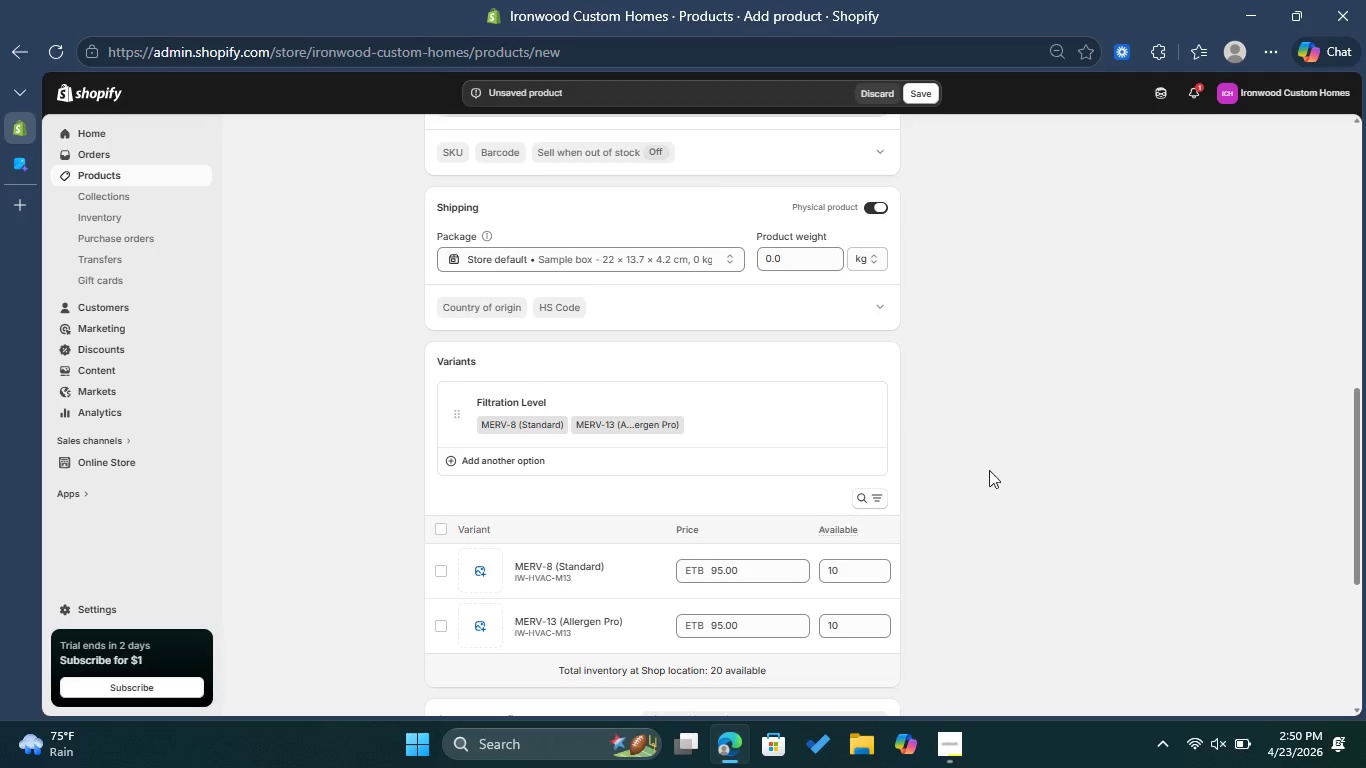 
wait(5.56)
 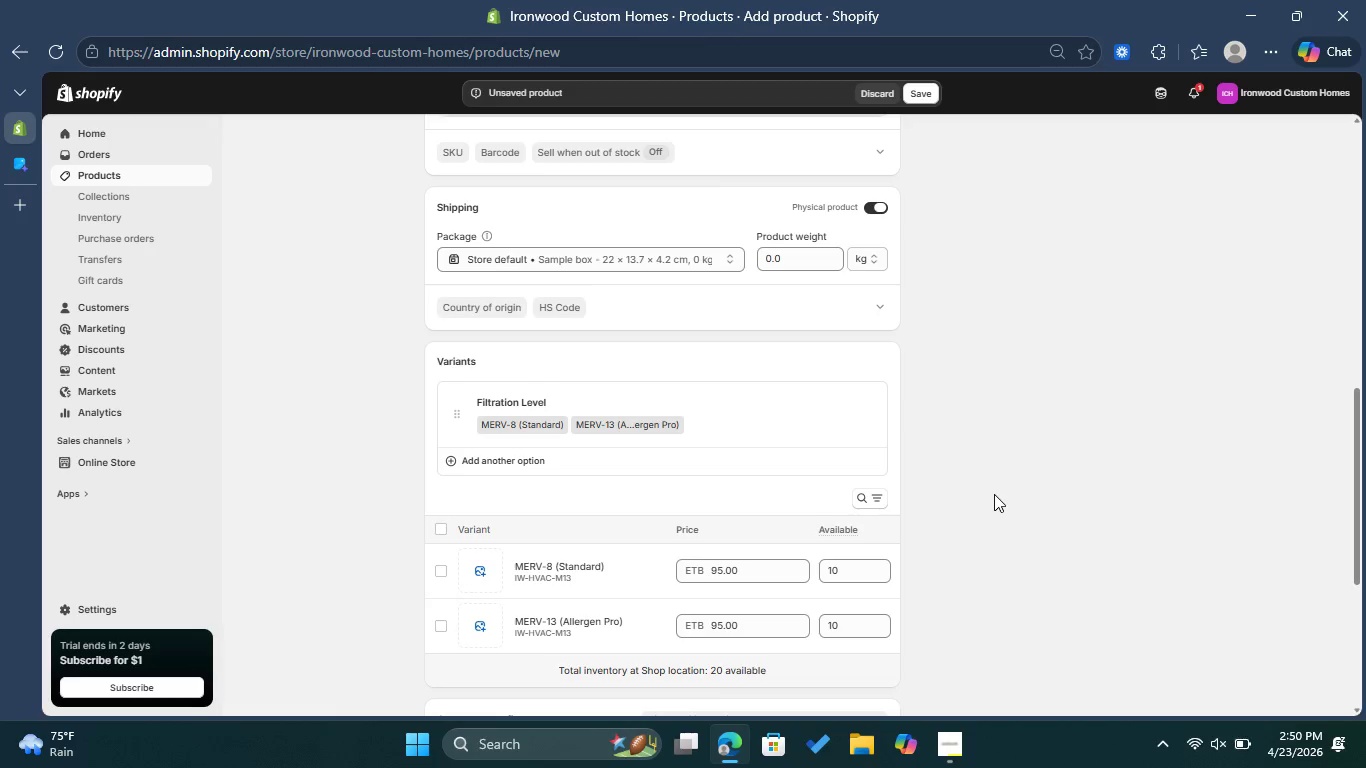 
double_click([874, 248])
 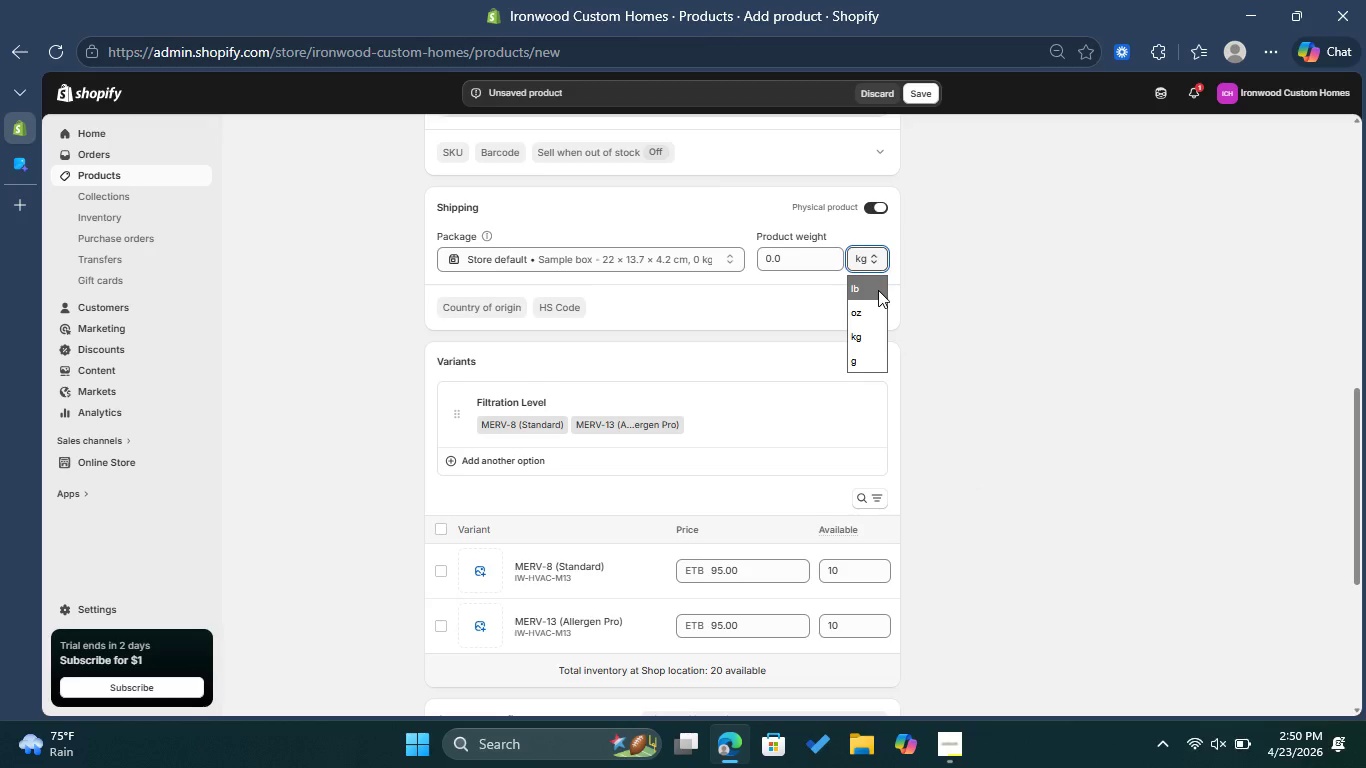 
left_click([878, 290])
 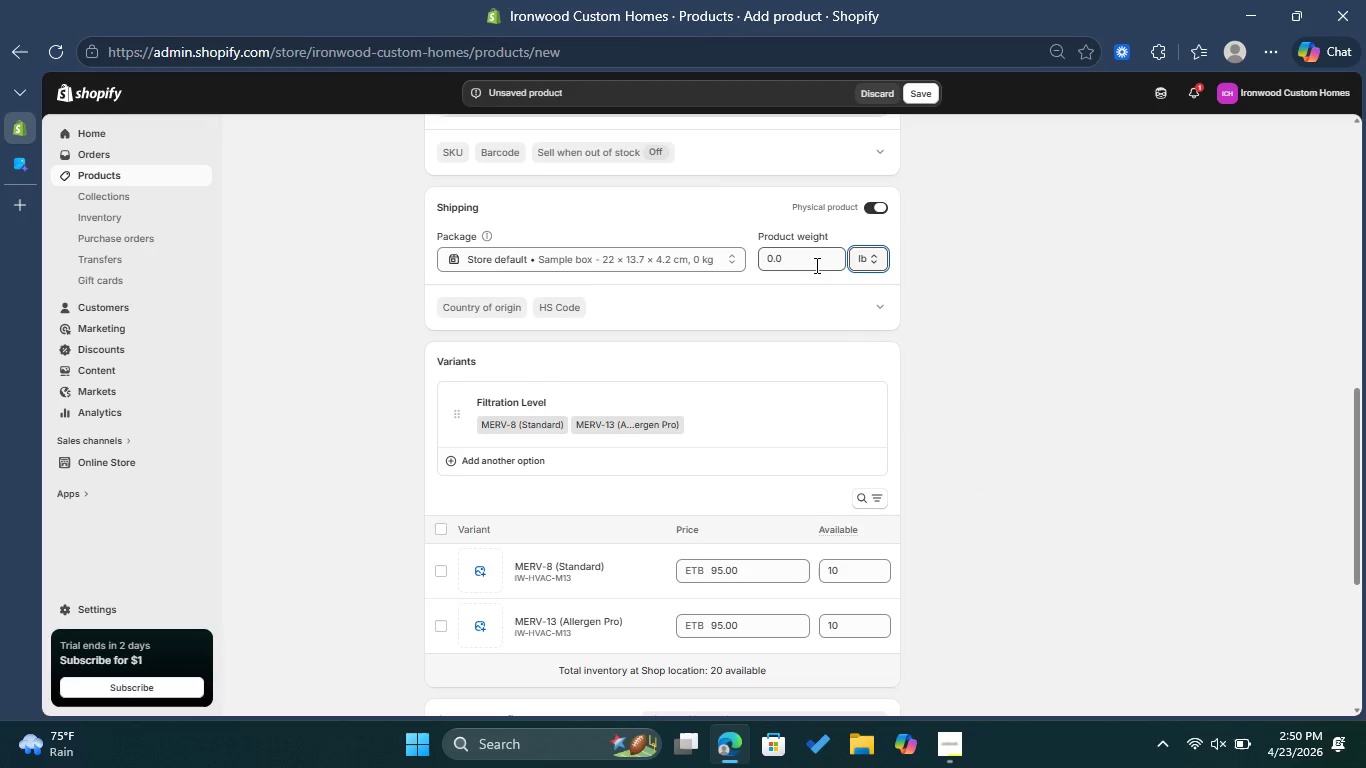 
left_click([815, 265])
 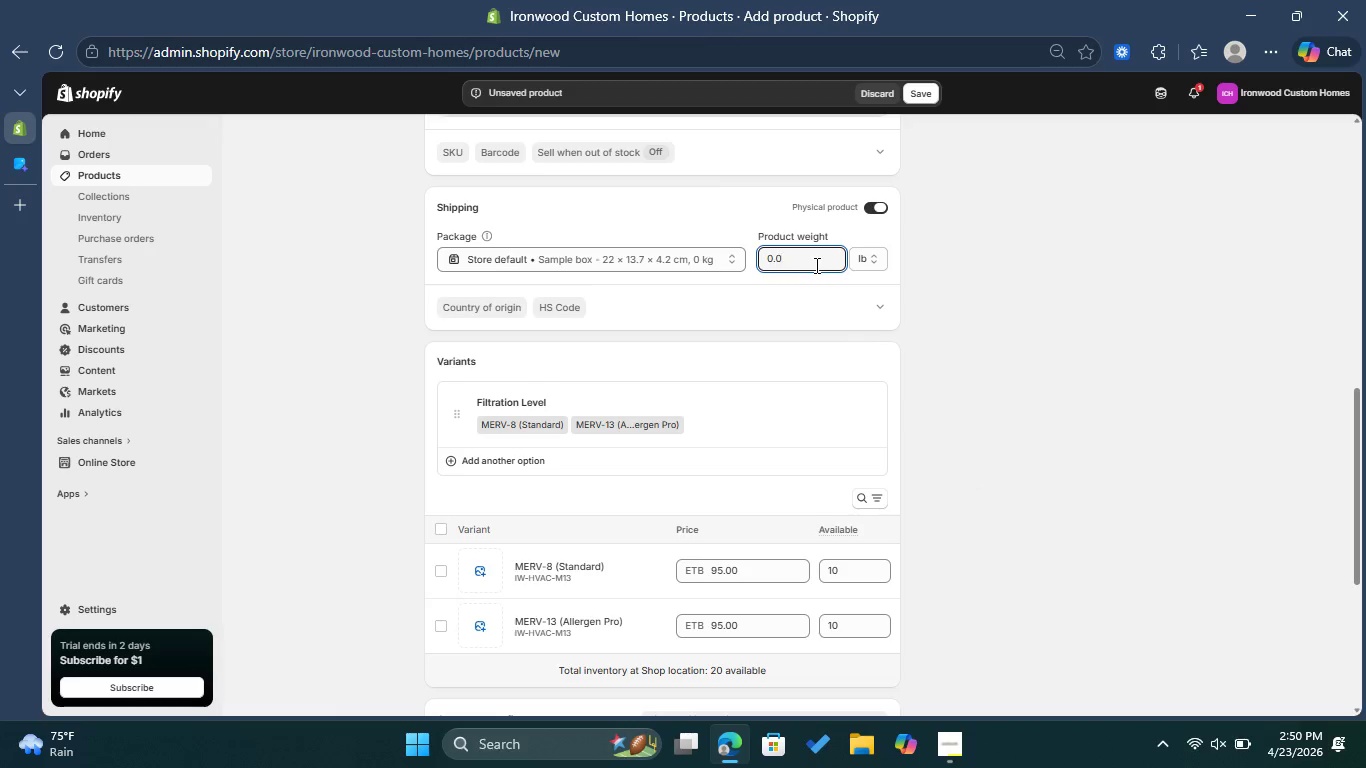 
key(Backspace)
 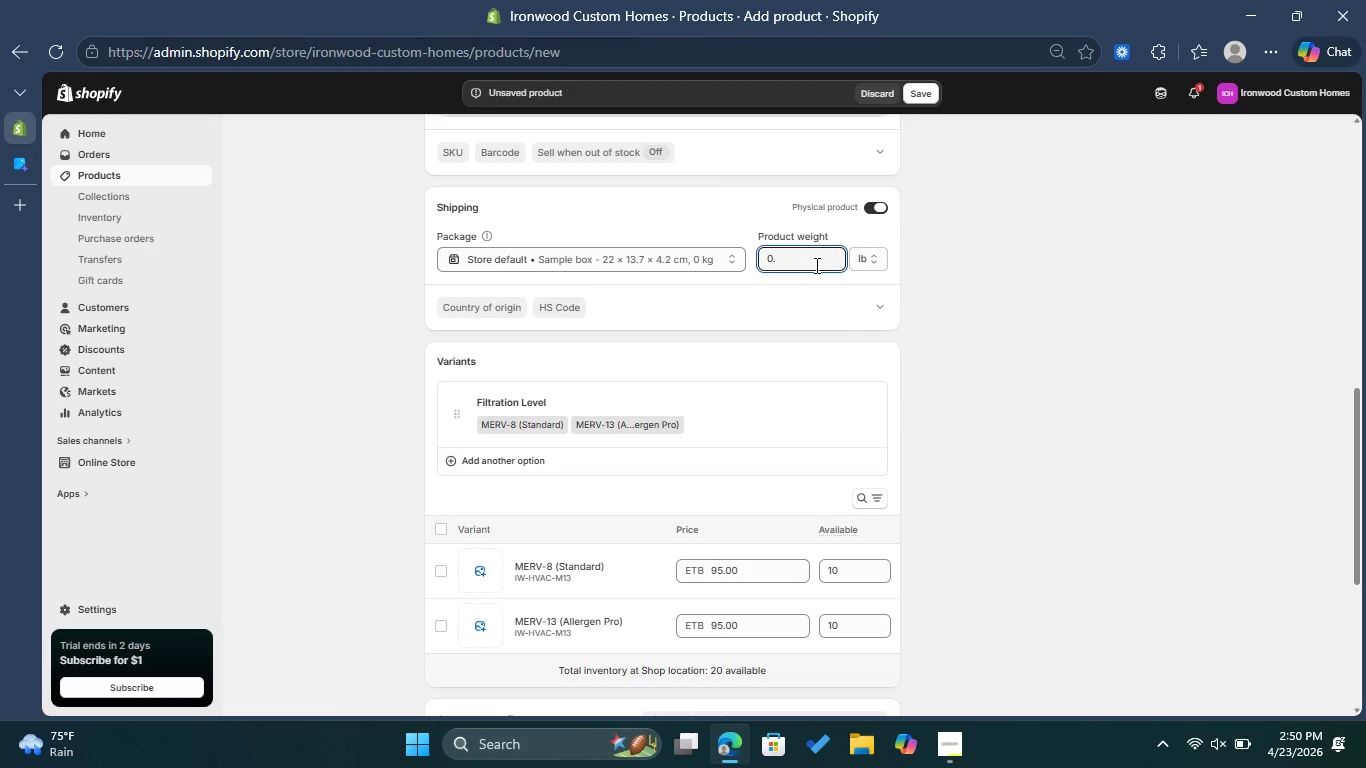 
key(Backspace)
 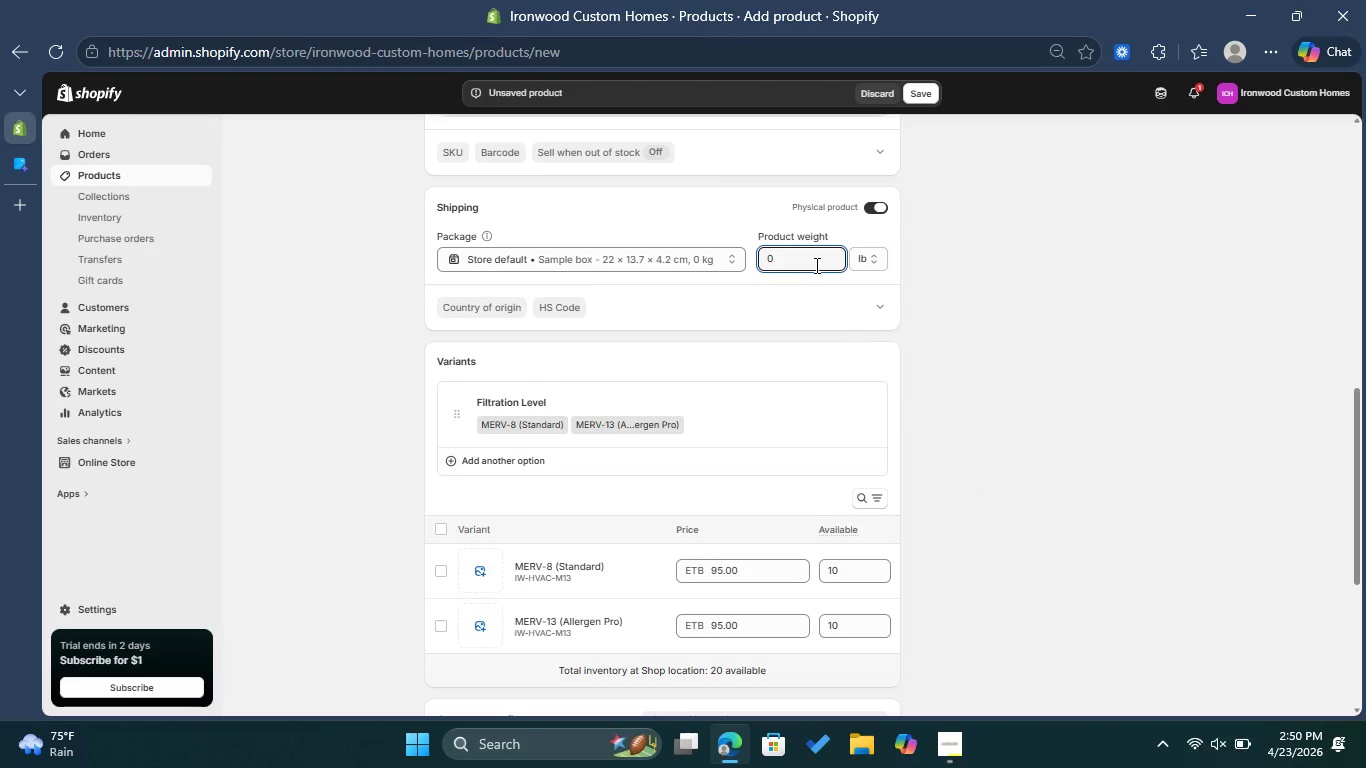 
key(Backspace)
 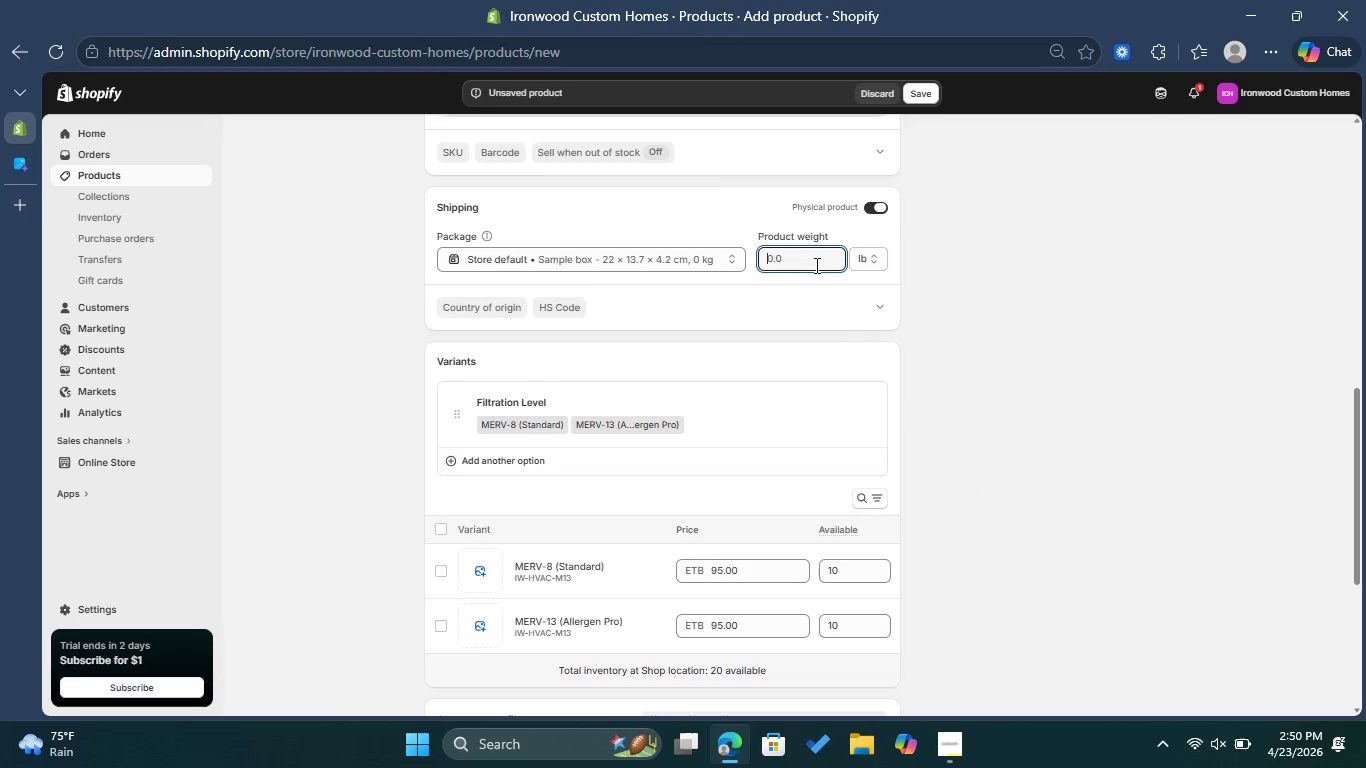 
key(4)
 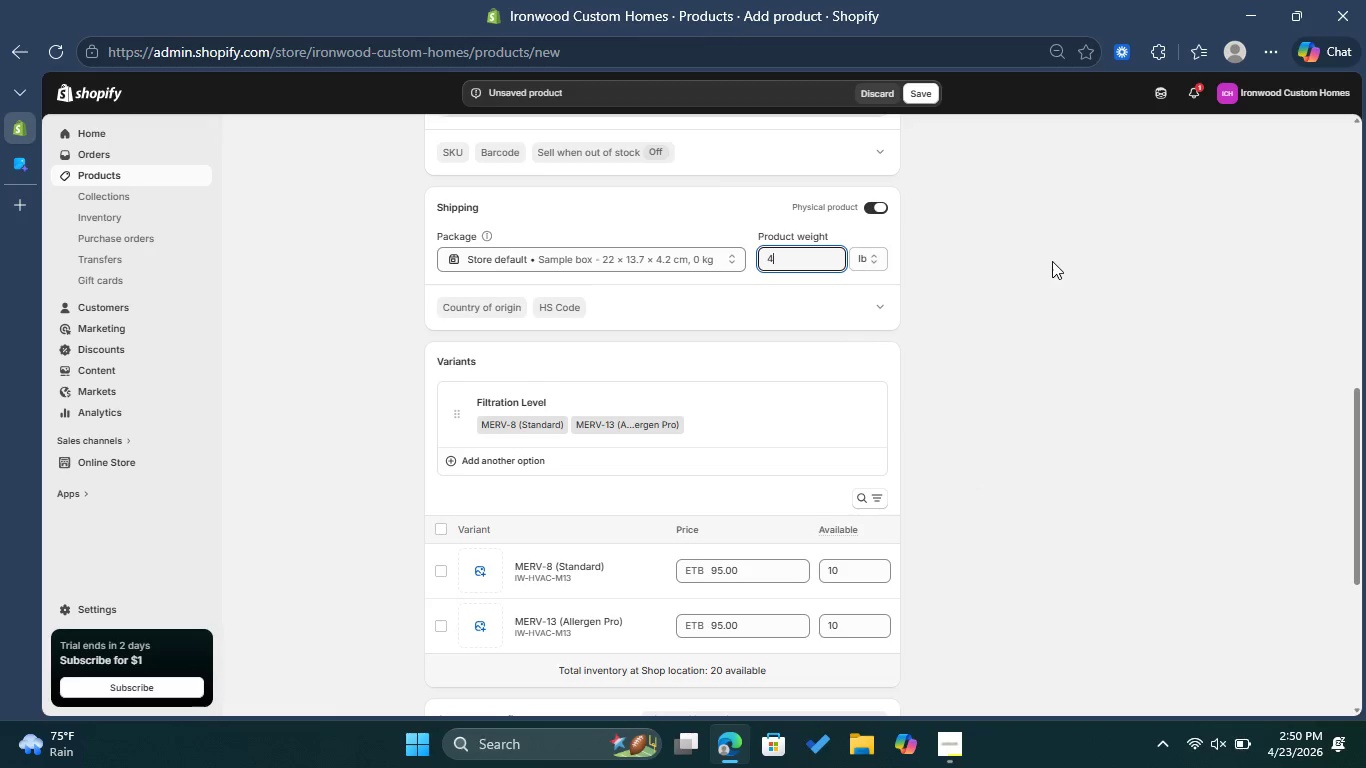 
left_click([1052, 261])
 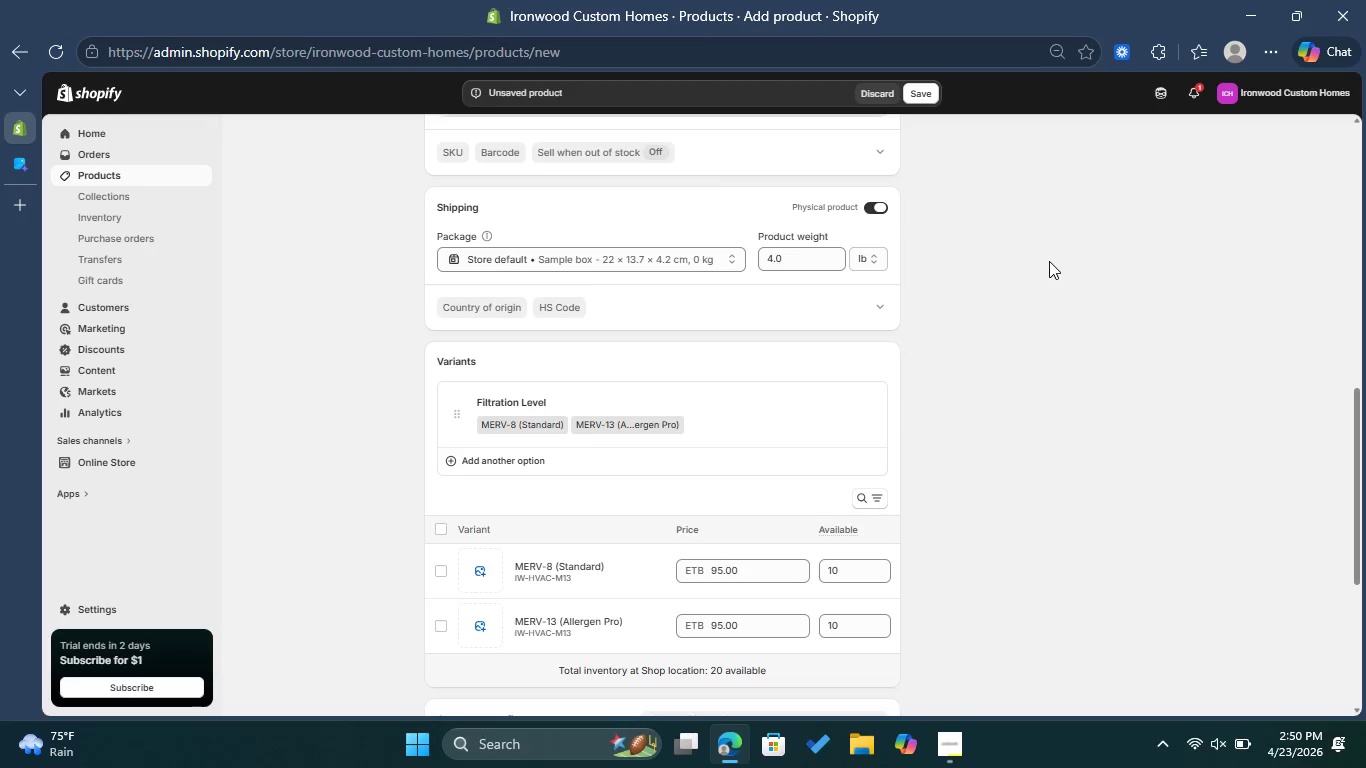 
wait(8.3)
 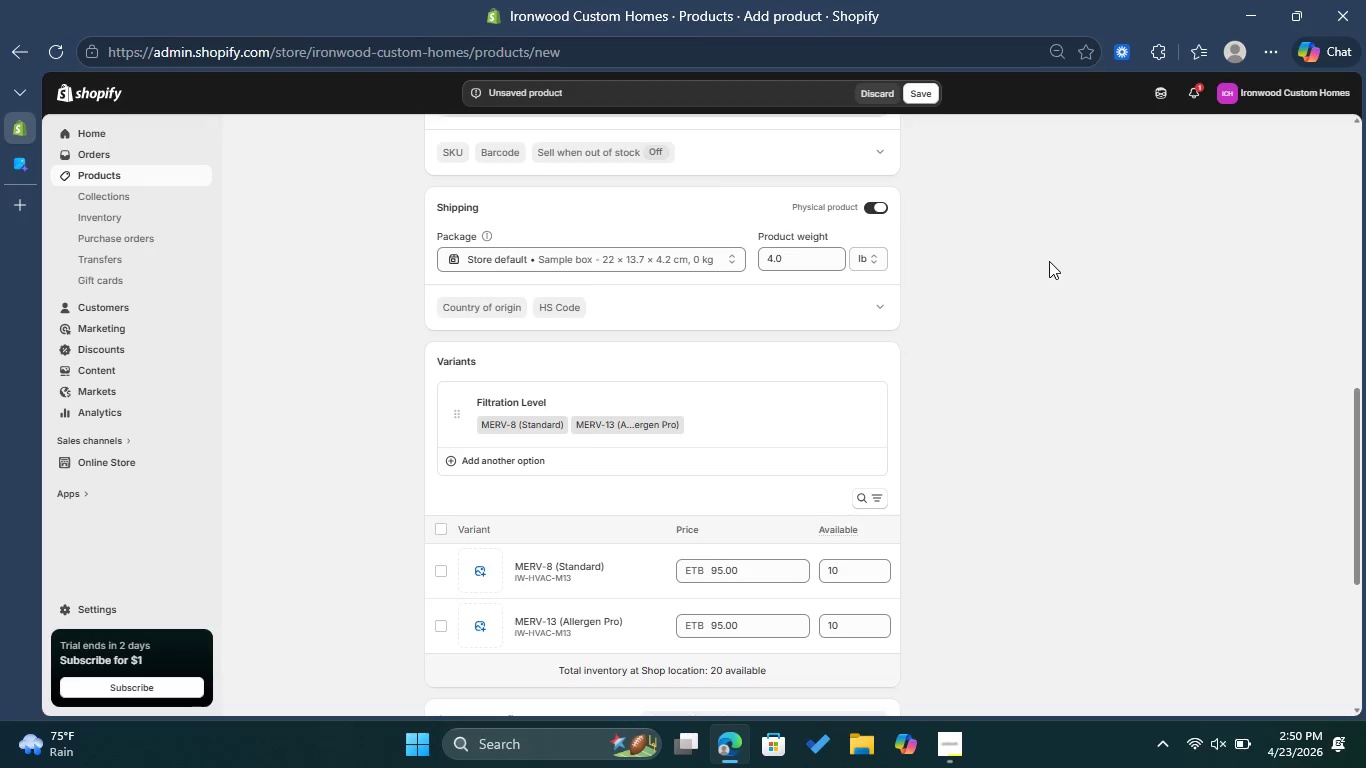 
left_click([18, 167])
 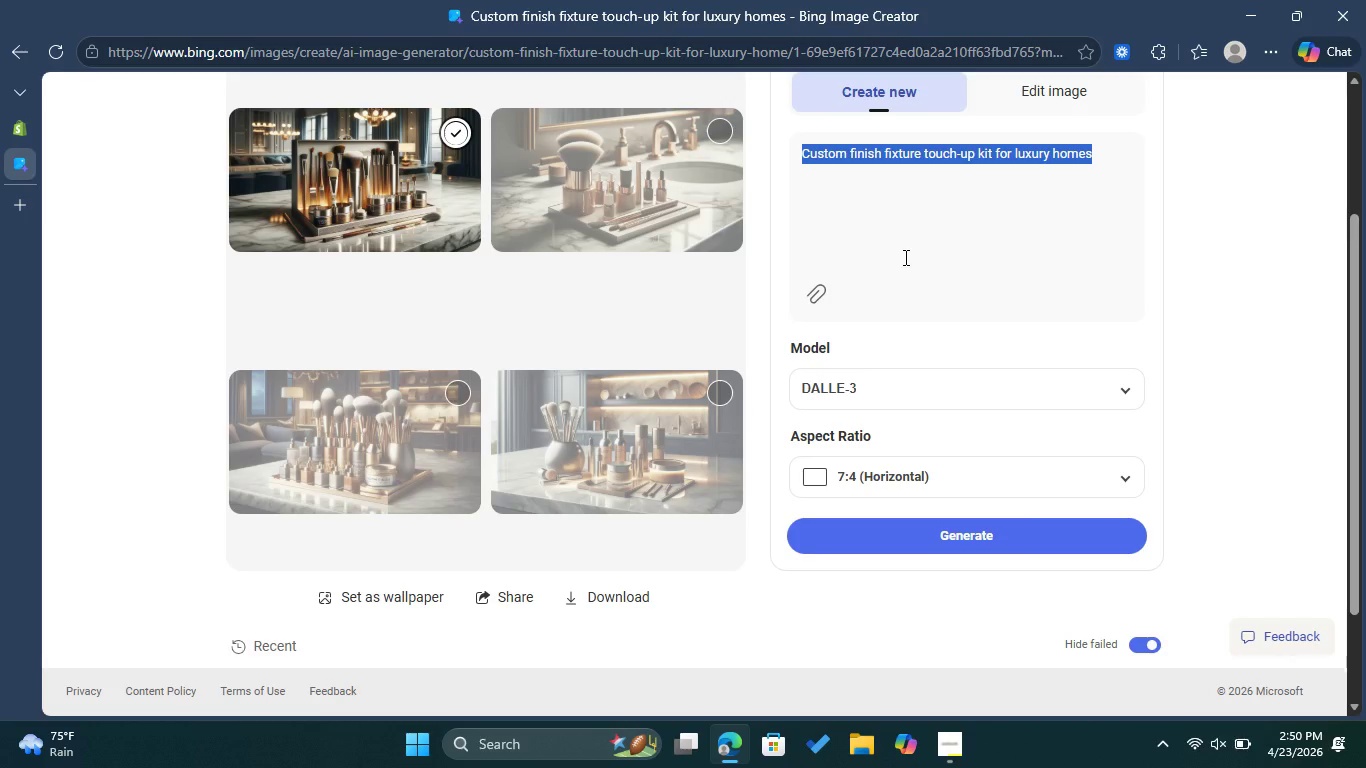 
key(Backspace)
type(HVAC )
key(Backspace)
key(Backspace)
key(Backspace)
key(Backspace)
key(Backspace)
type(hvac FILTER BUNDLE FOR LUXURY adu MAINTENANCE )
 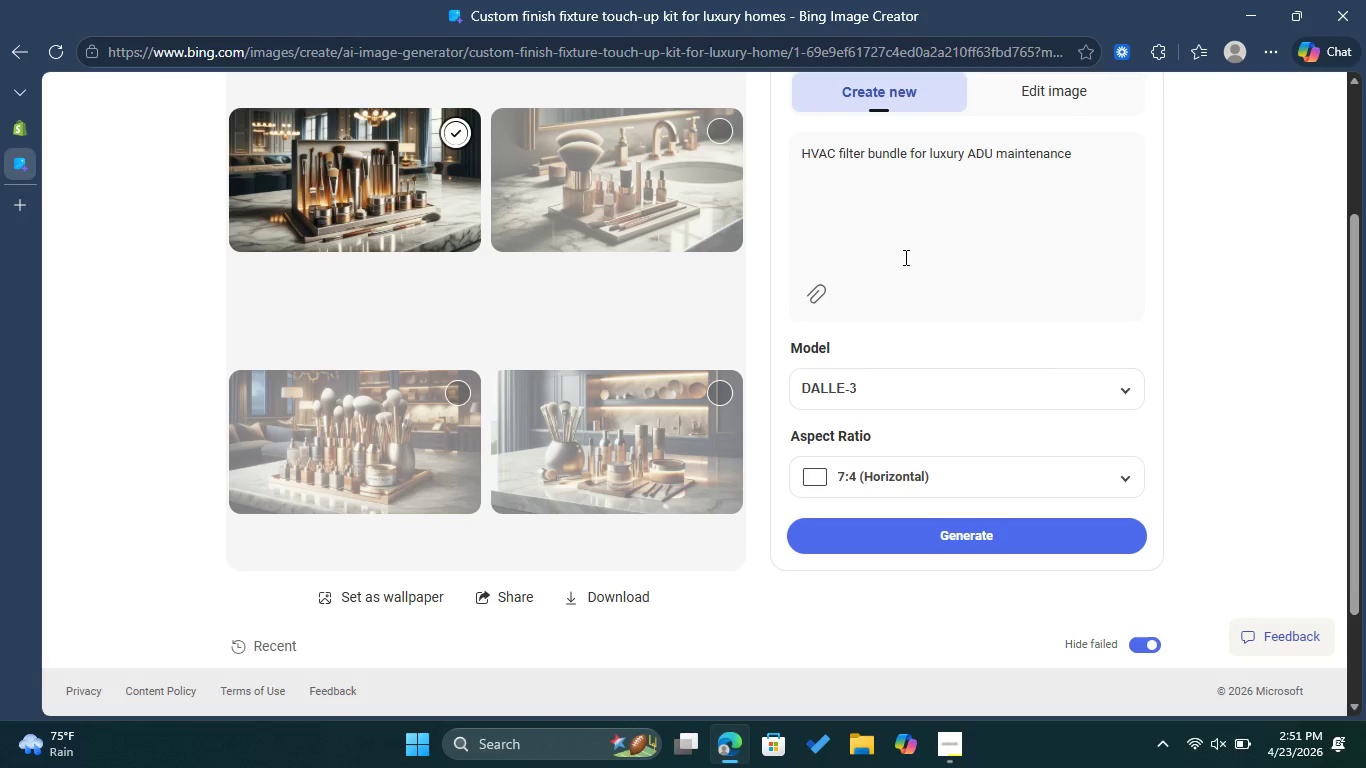 
left_click([988, 529])
 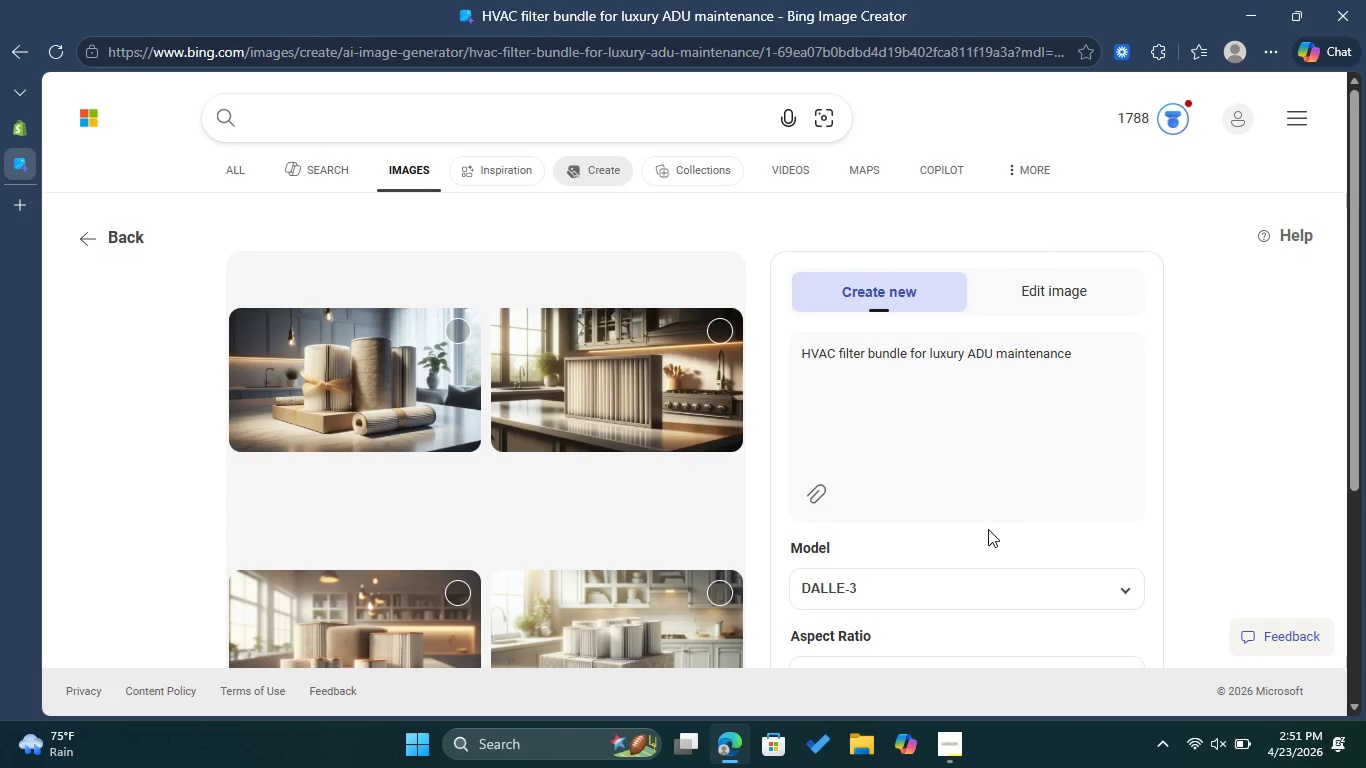 
wait(31.59)
 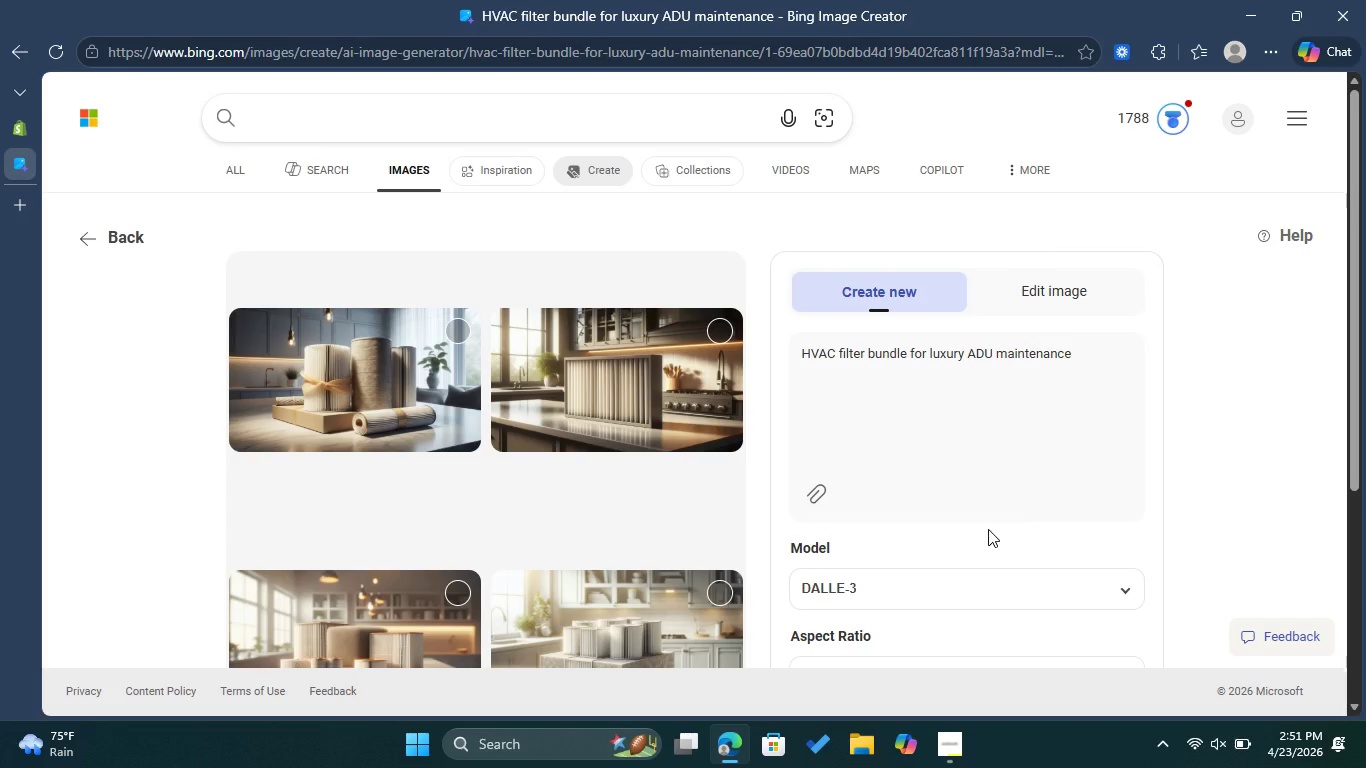 
scroll: coordinate [986, 519], scroll_direction: down, amount: 1.0
 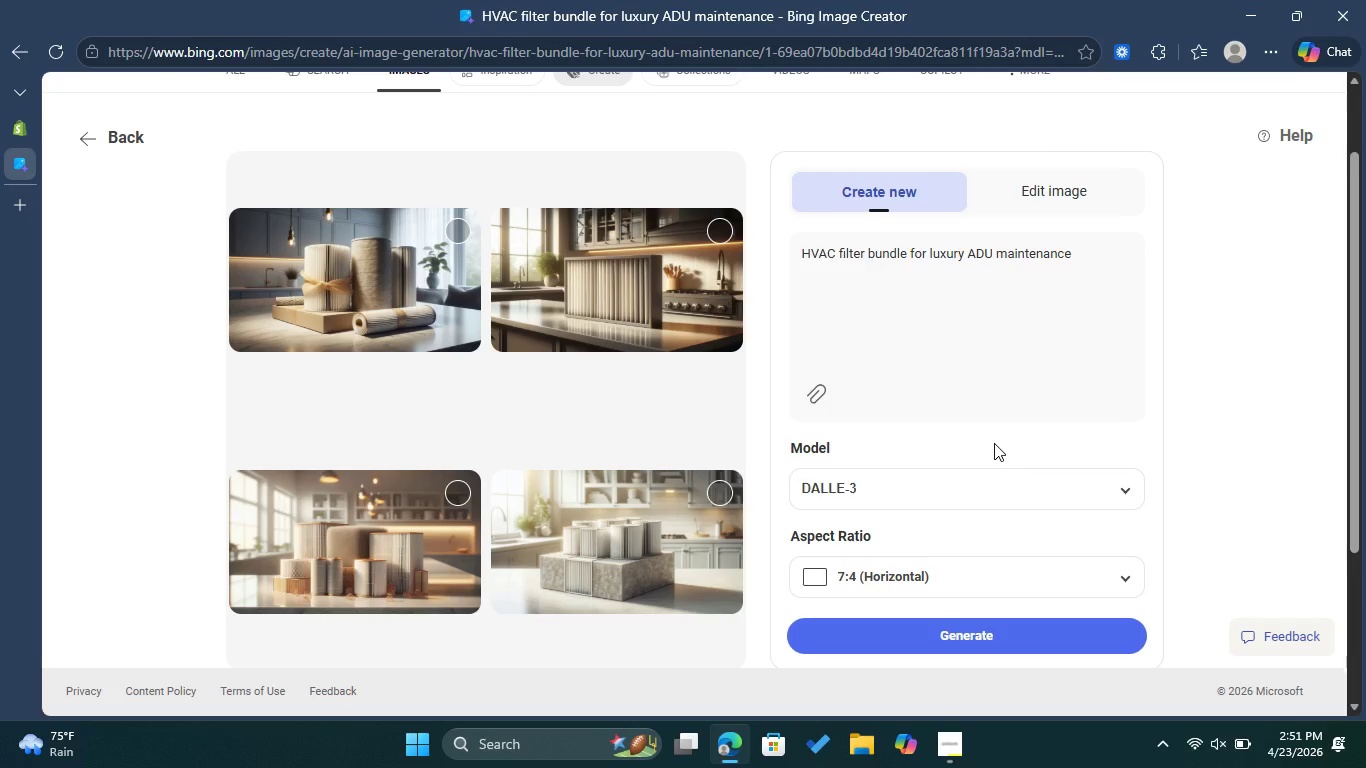 
wait(6.29)
 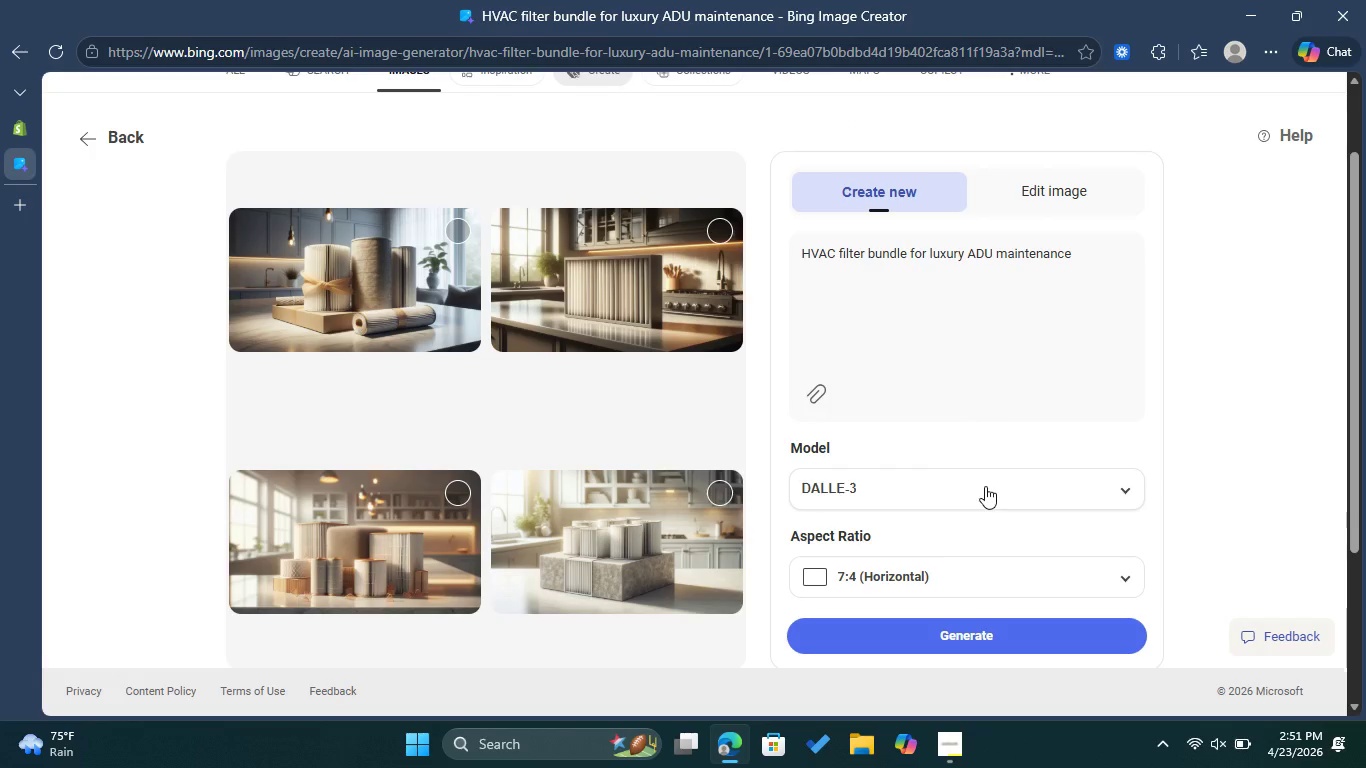 
left_click([462, 490])
 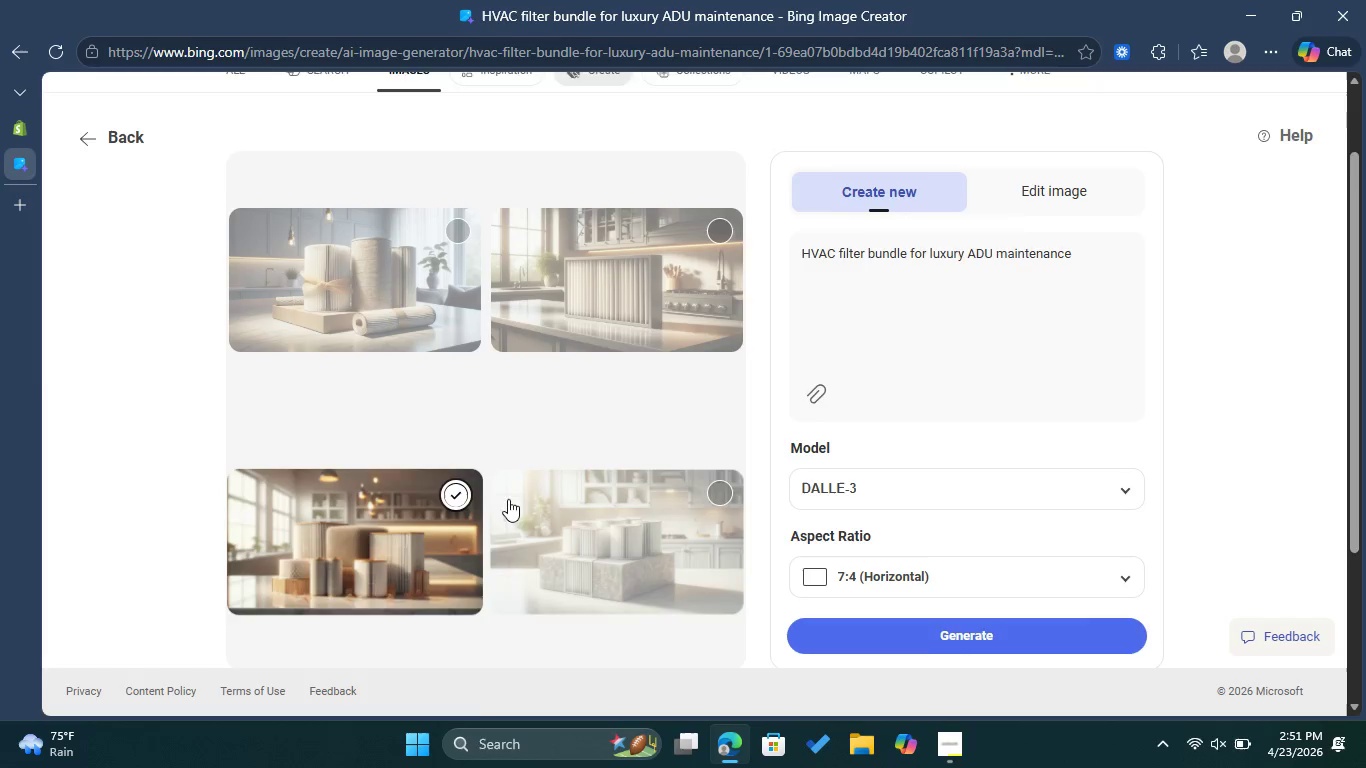 
scroll: coordinate [509, 500], scroll_direction: down, amount: 1.0
 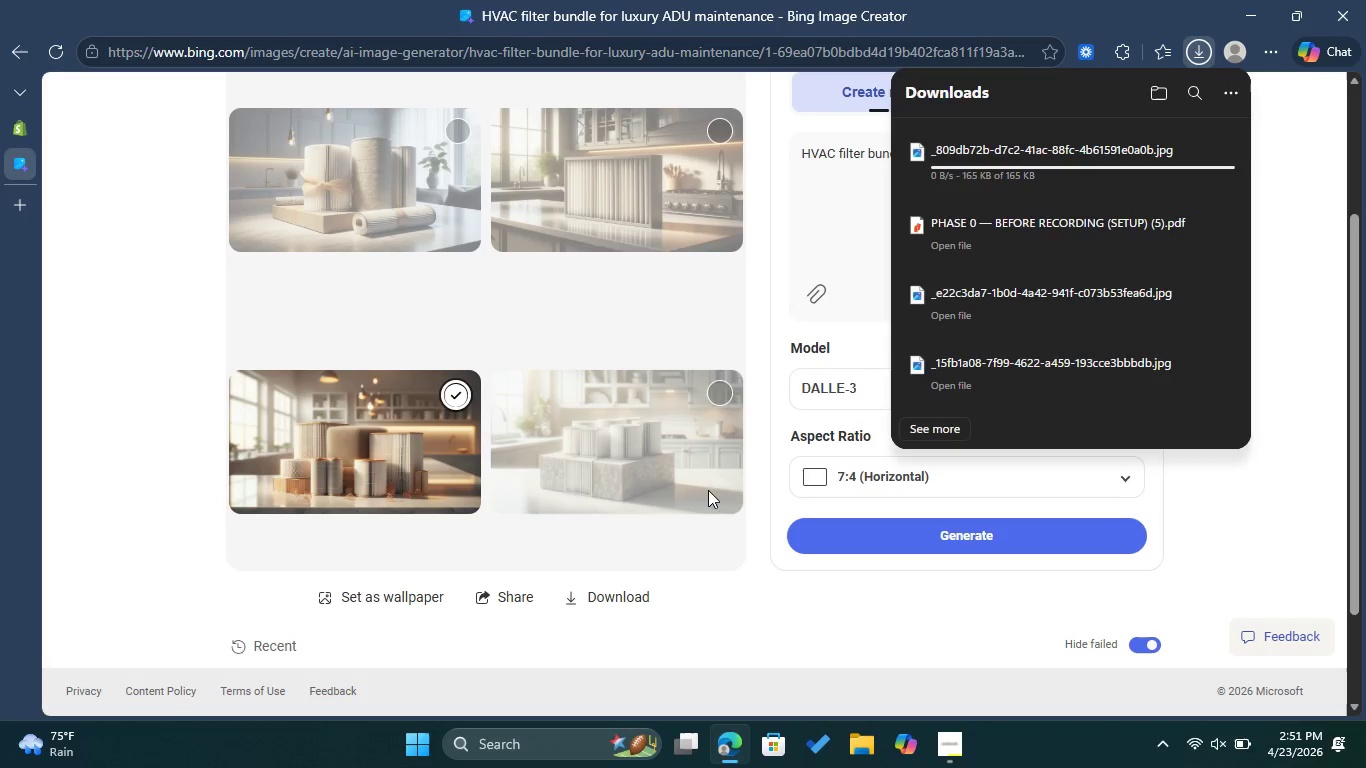 
left_click([818, 224])
 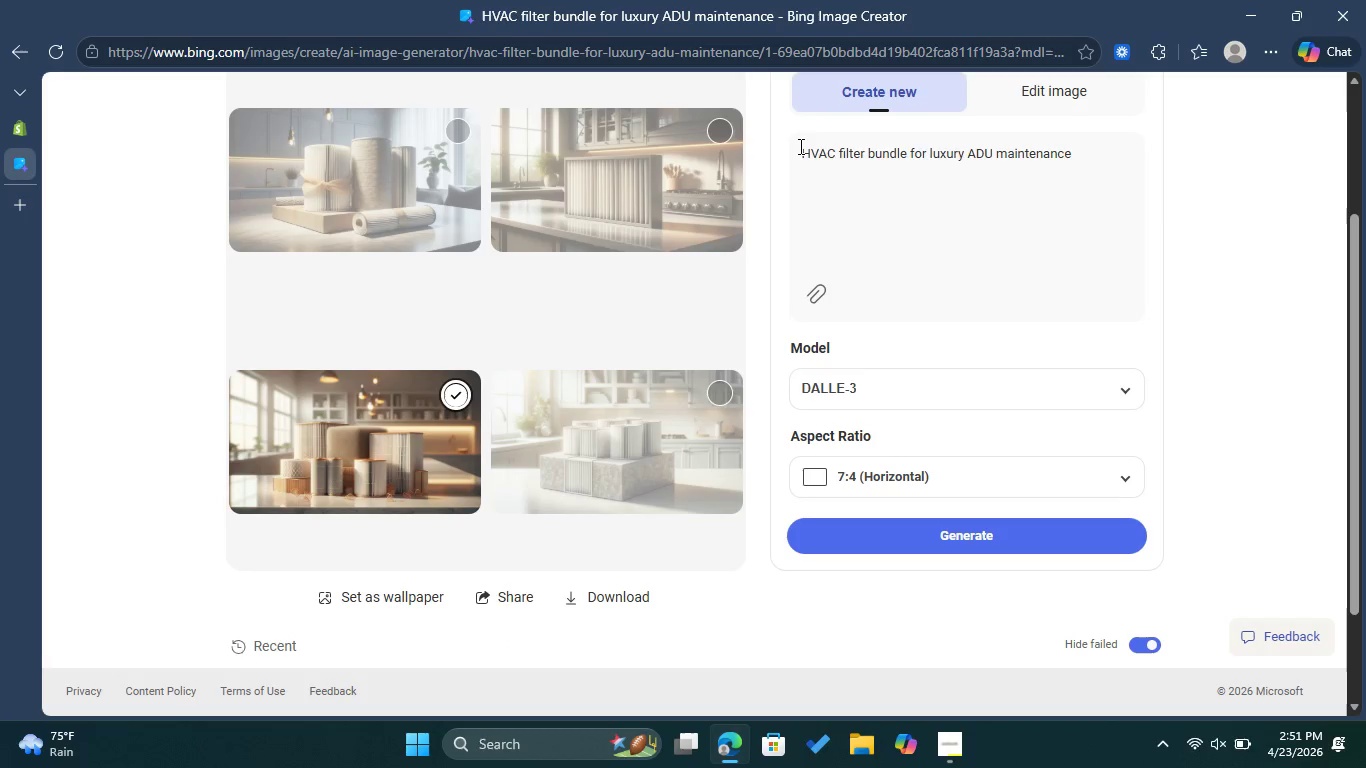 
left_click_drag(start_coordinate=[799, 146], to_coordinate=[1101, 155])
 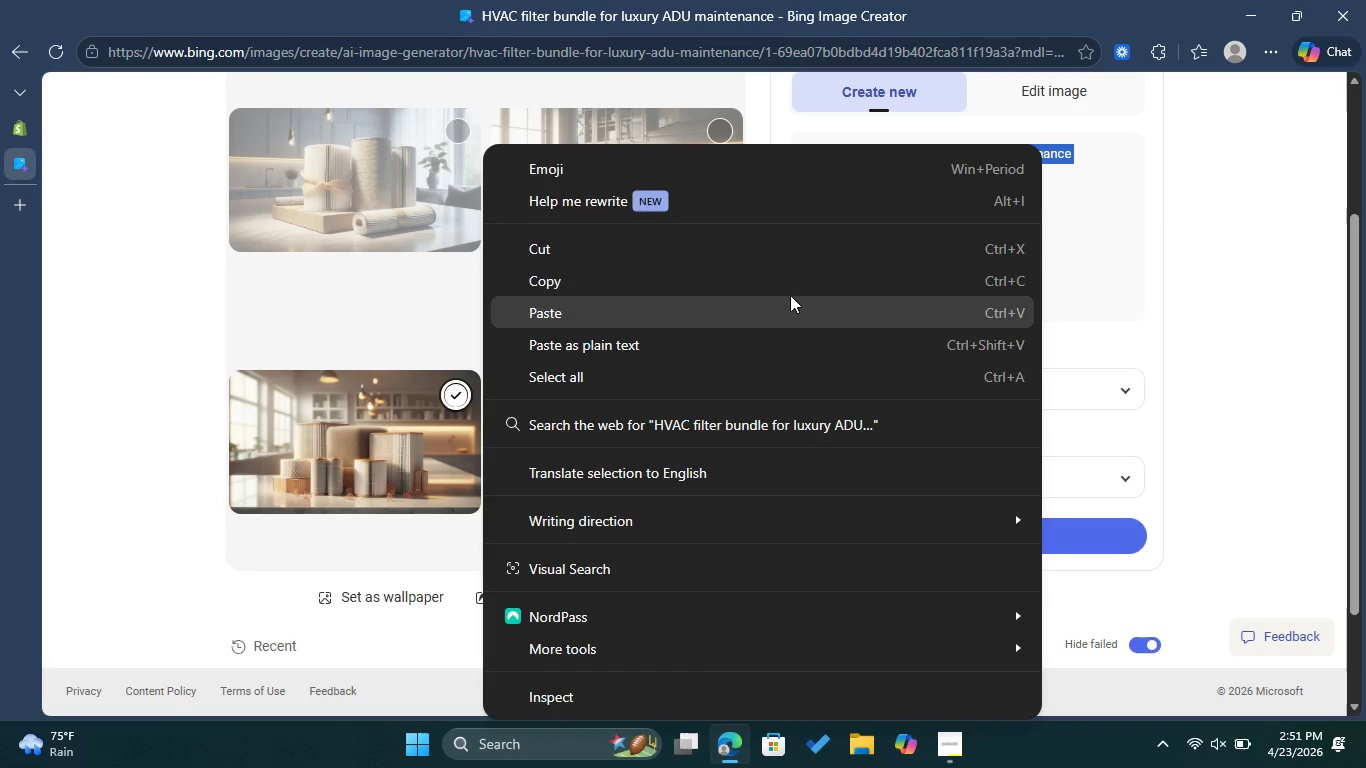 
left_click([790, 288])
 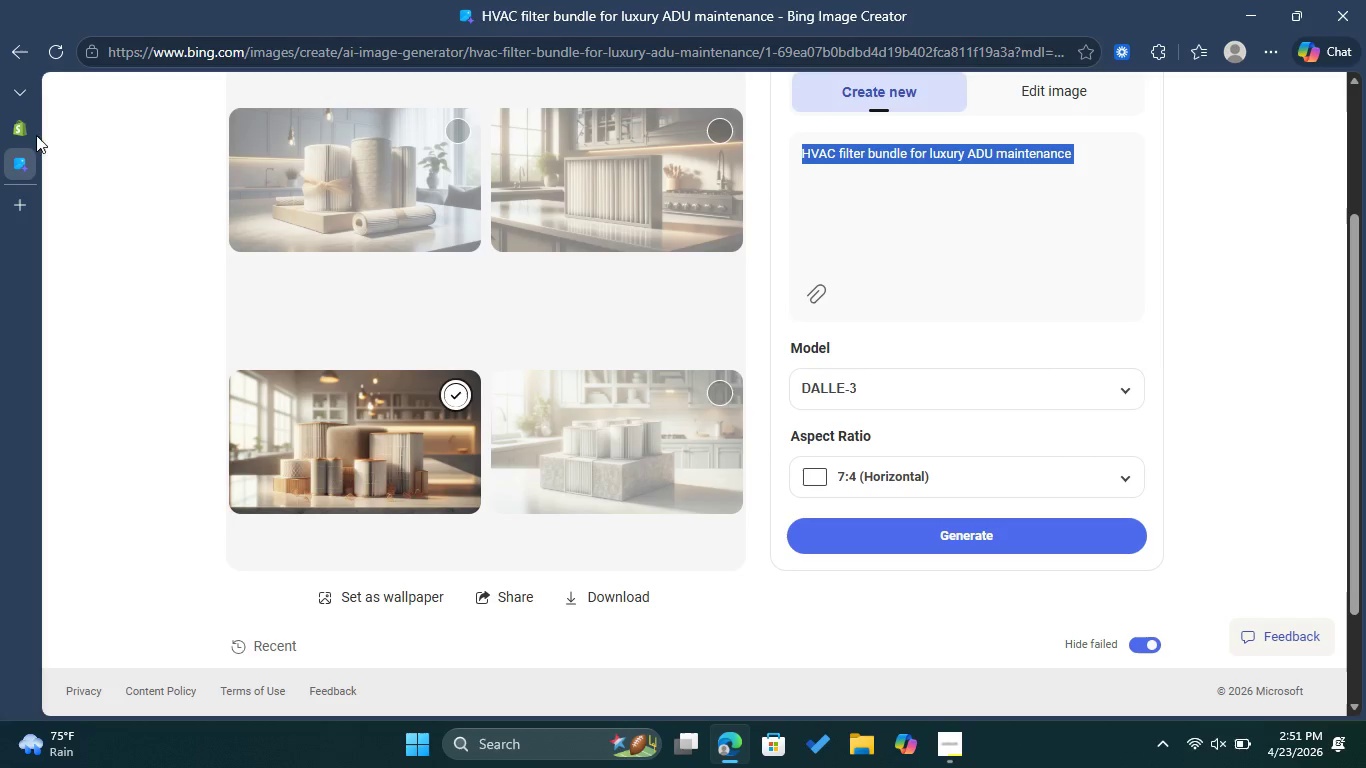 
left_click([9, 125])
 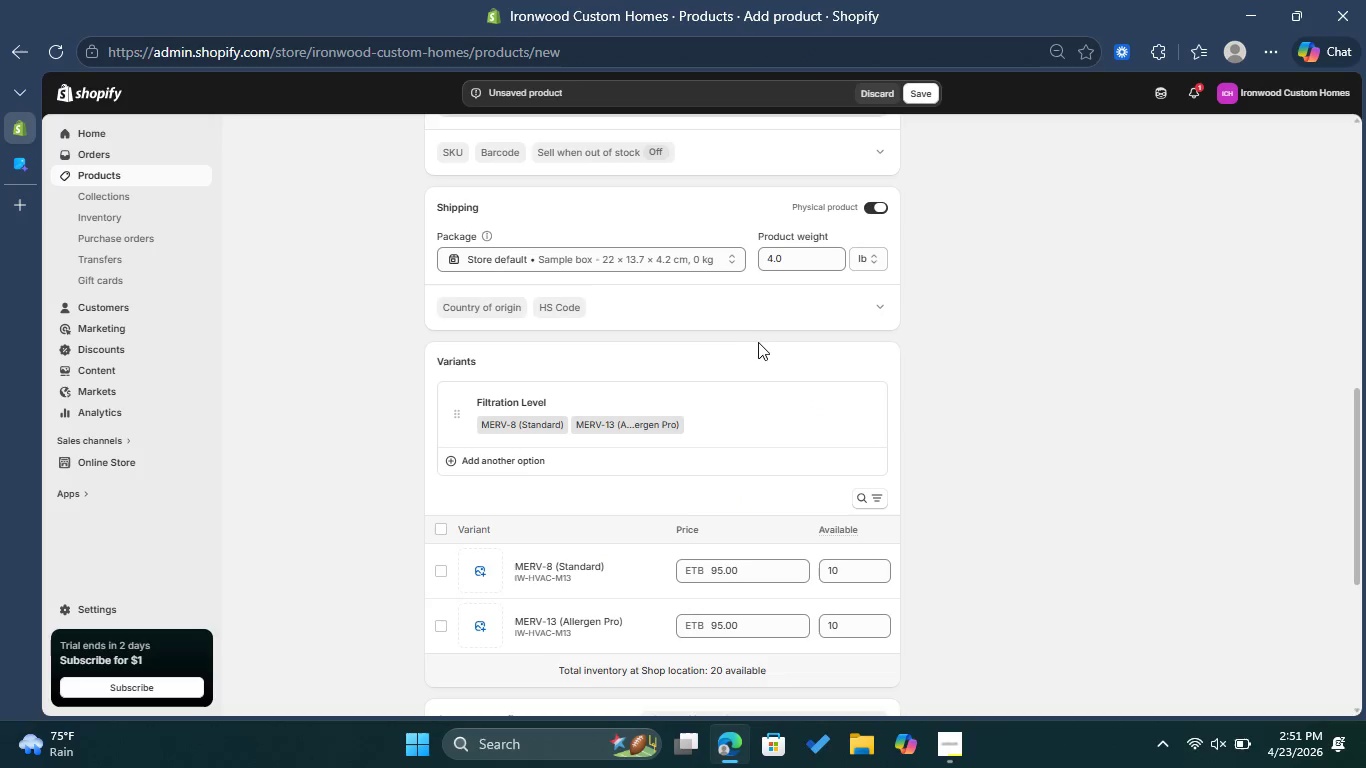 
scroll: coordinate [741, 336], scroll_direction: up, amount: 5.0
 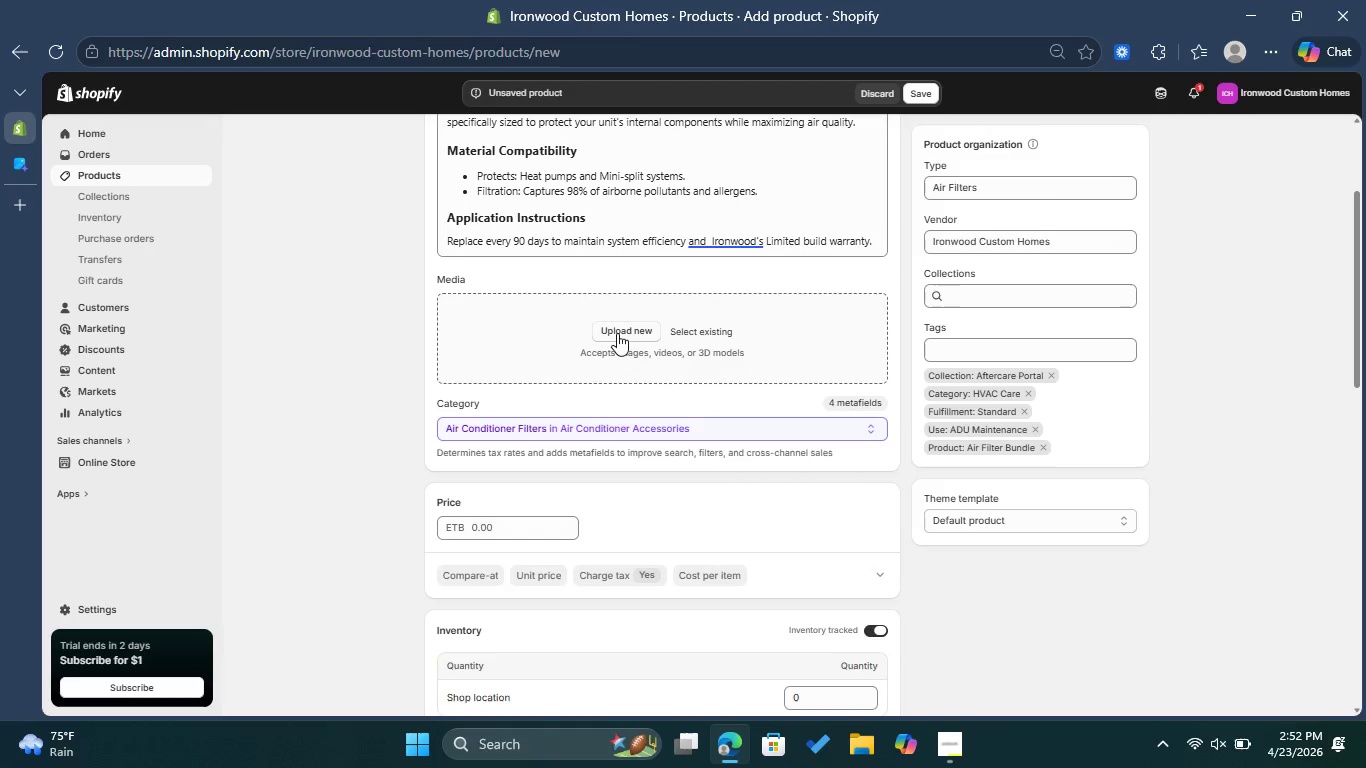 
left_click([617, 333])
 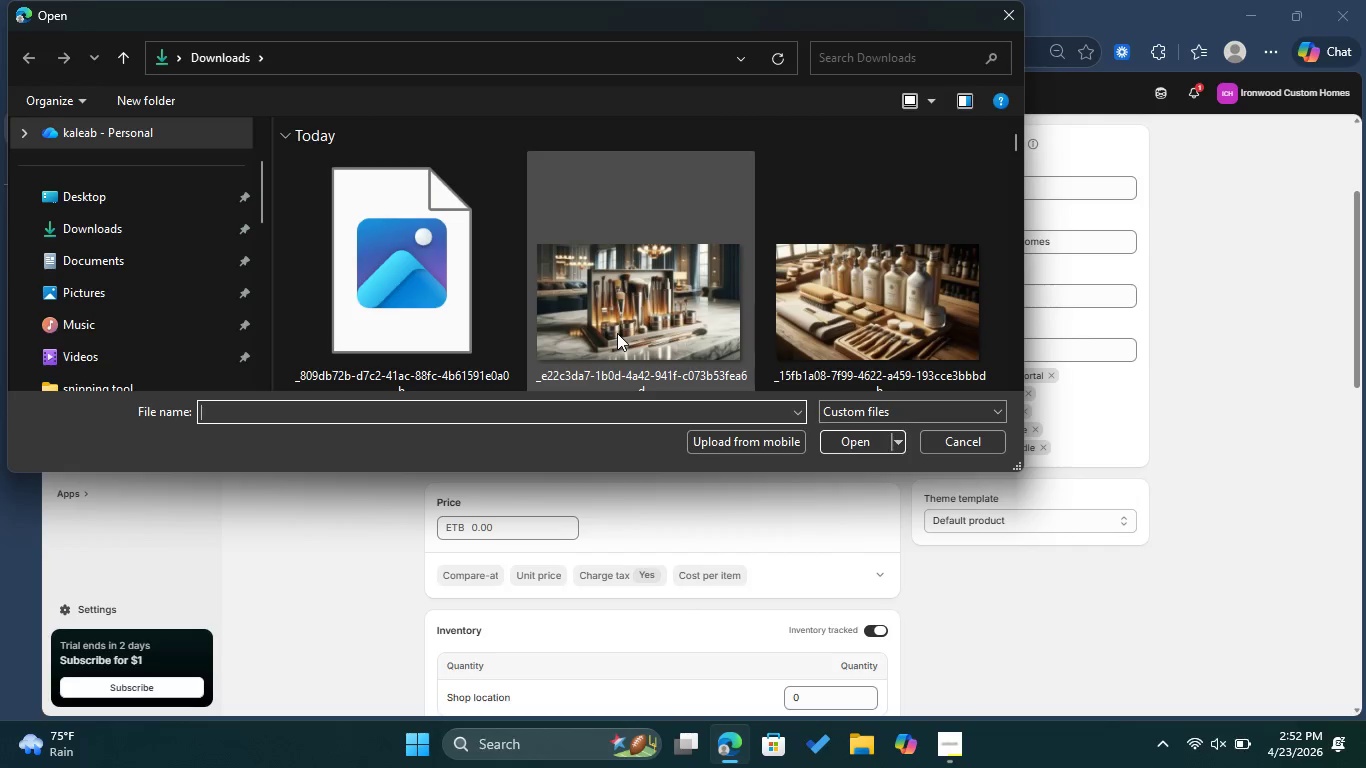 
left_click([437, 289])
 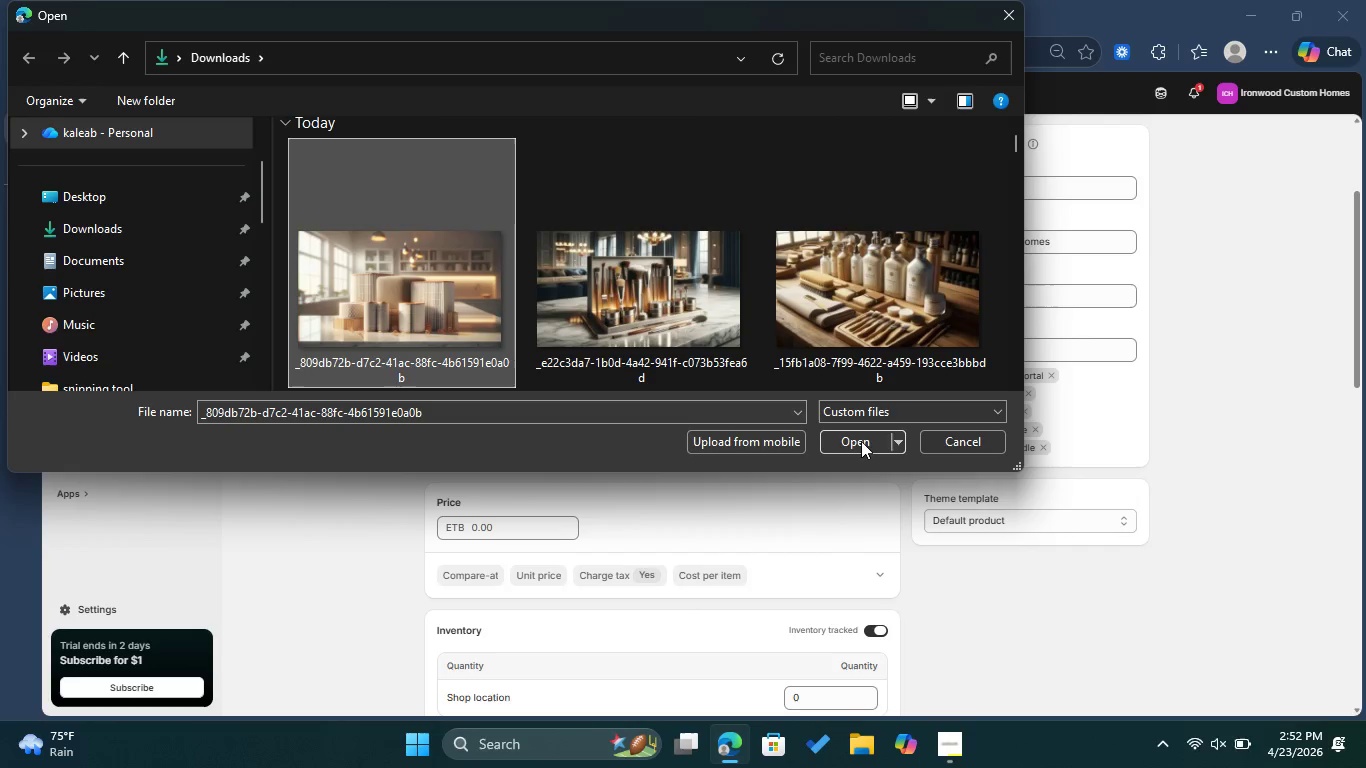 
left_click([862, 441])
 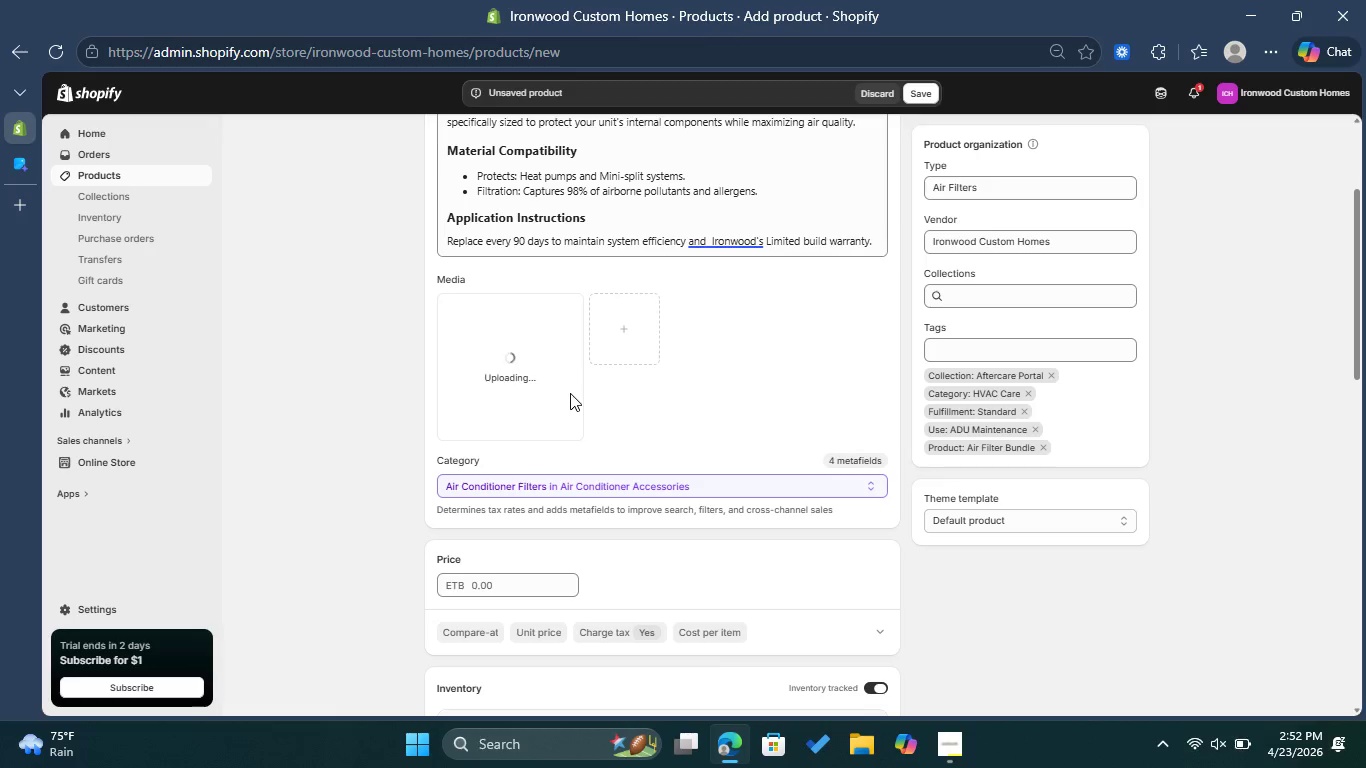 
wait(11.61)
 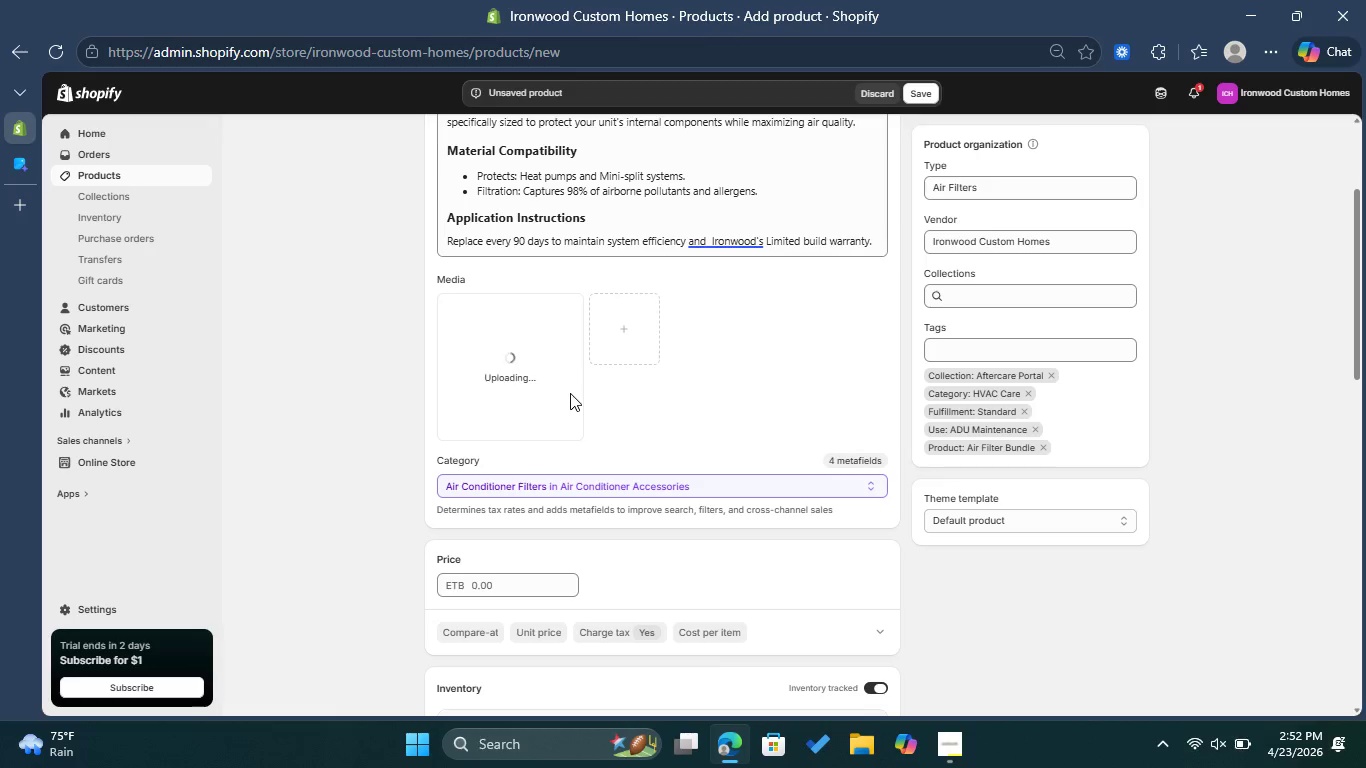 
left_click([547, 395])
 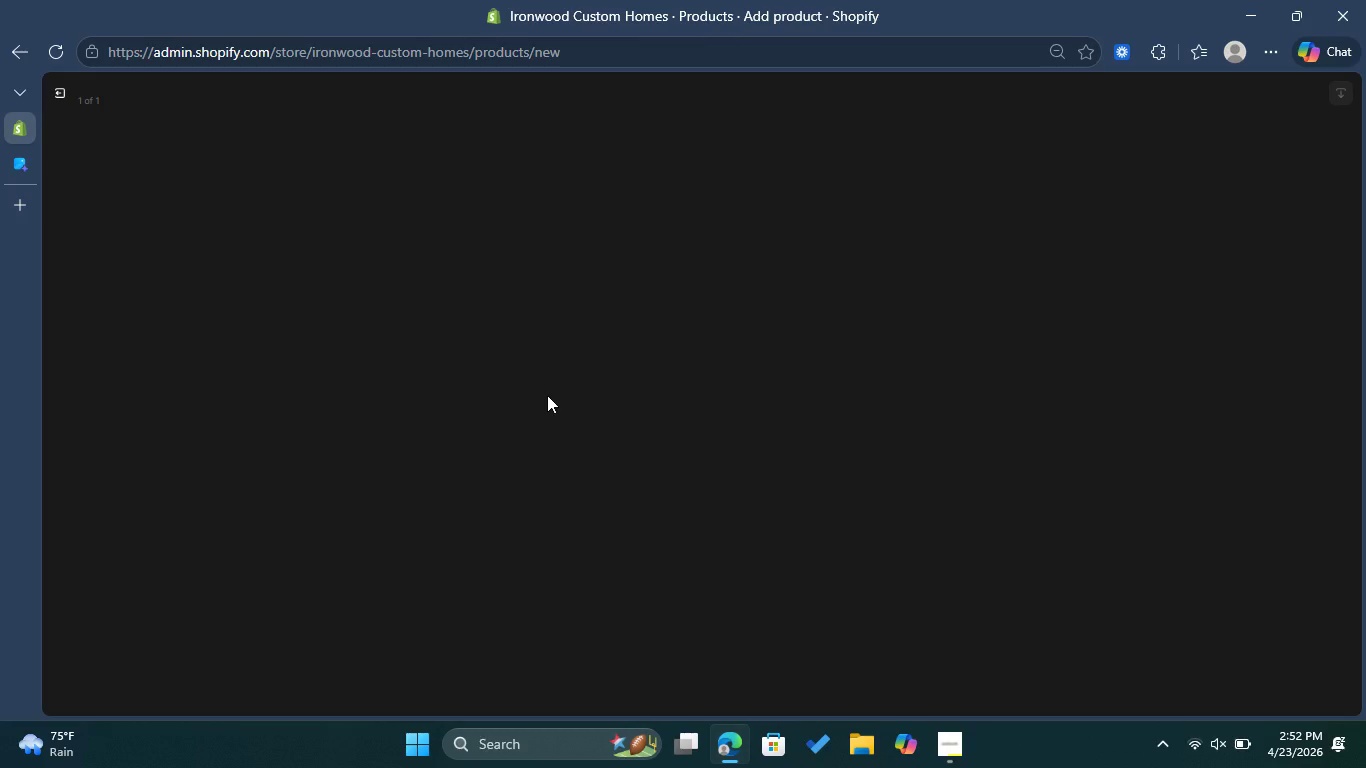 
wait(6.67)
 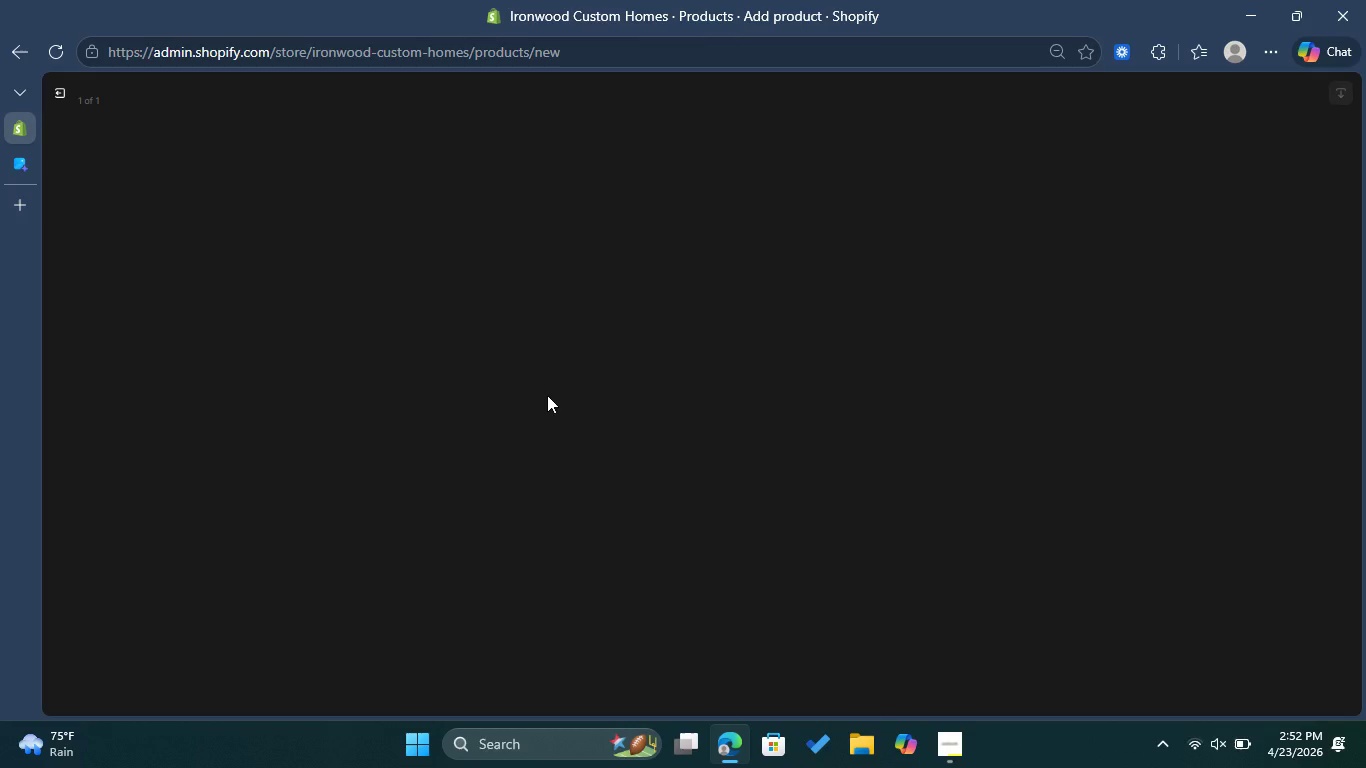 
left_click([1193, 257])
 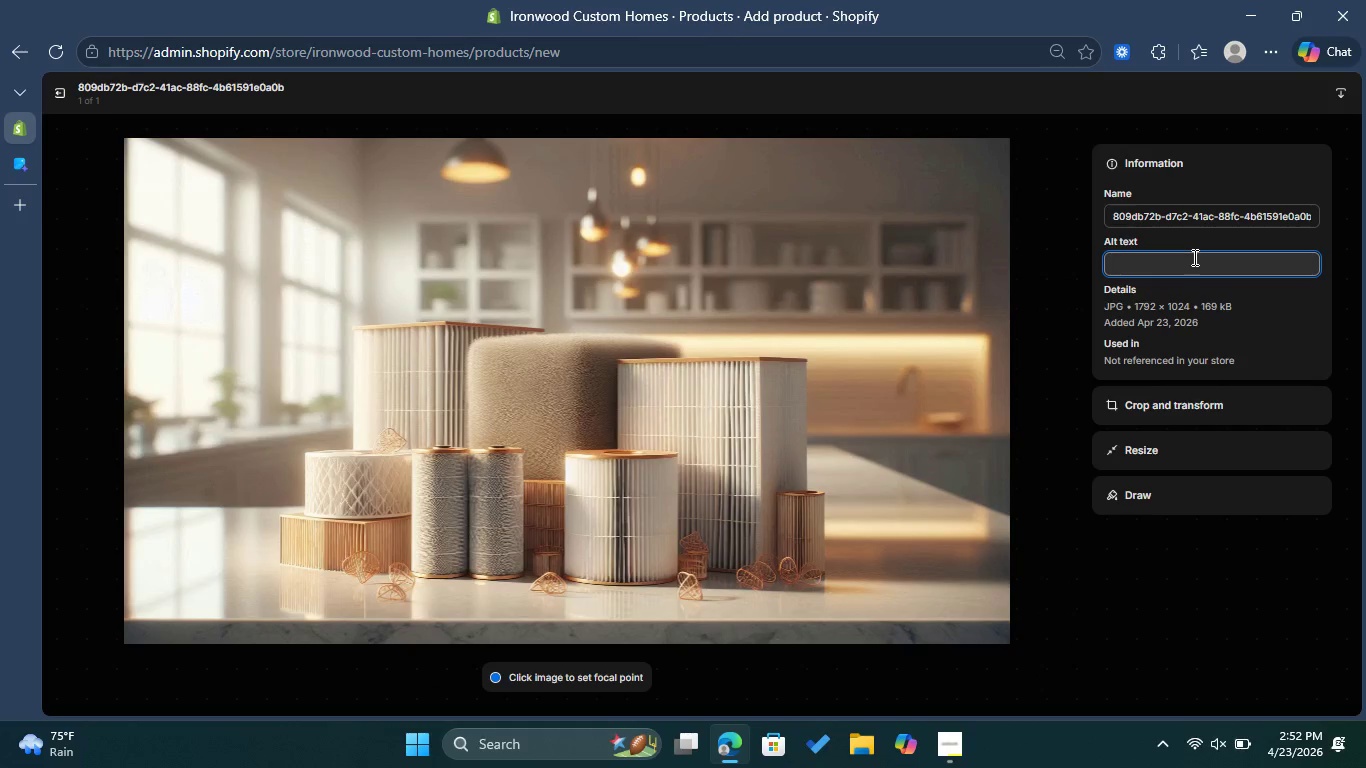 
key(Control+V)
 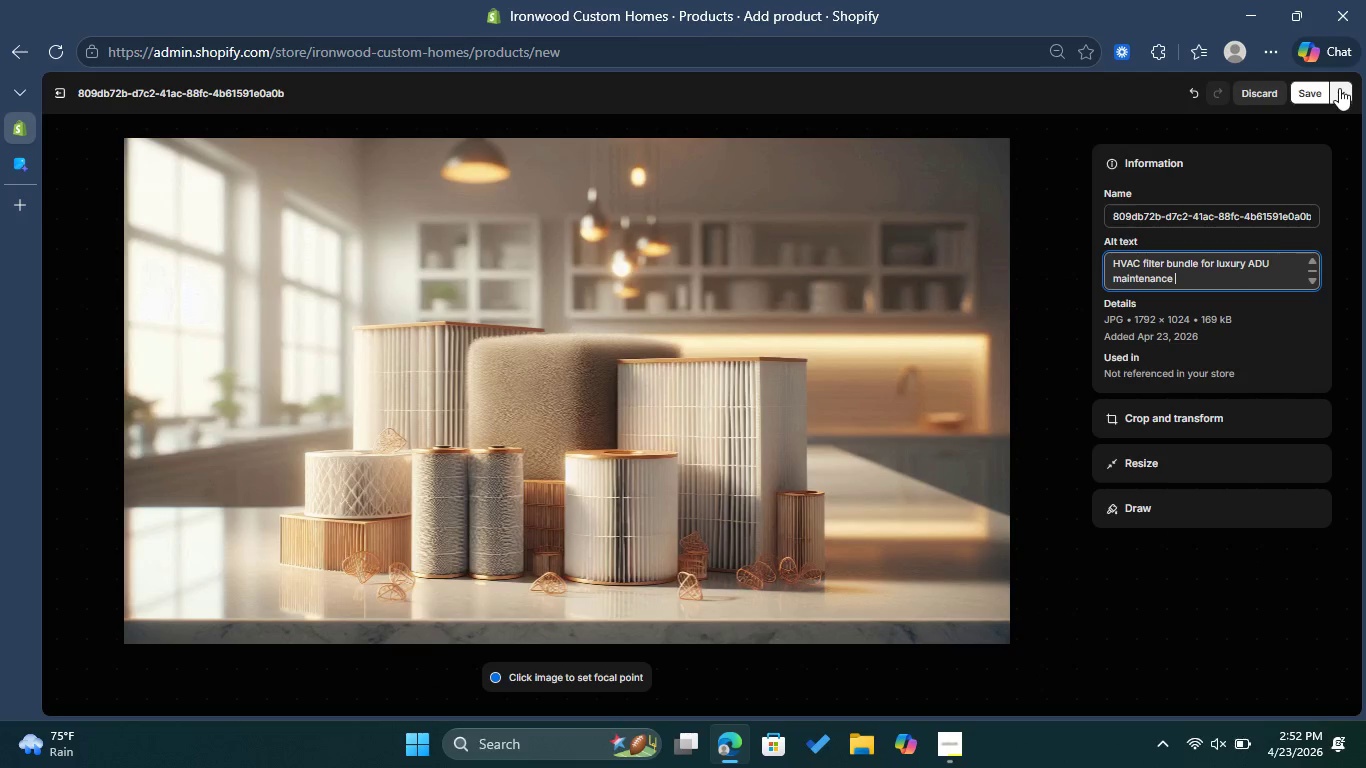 
left_click([1313, 94])
 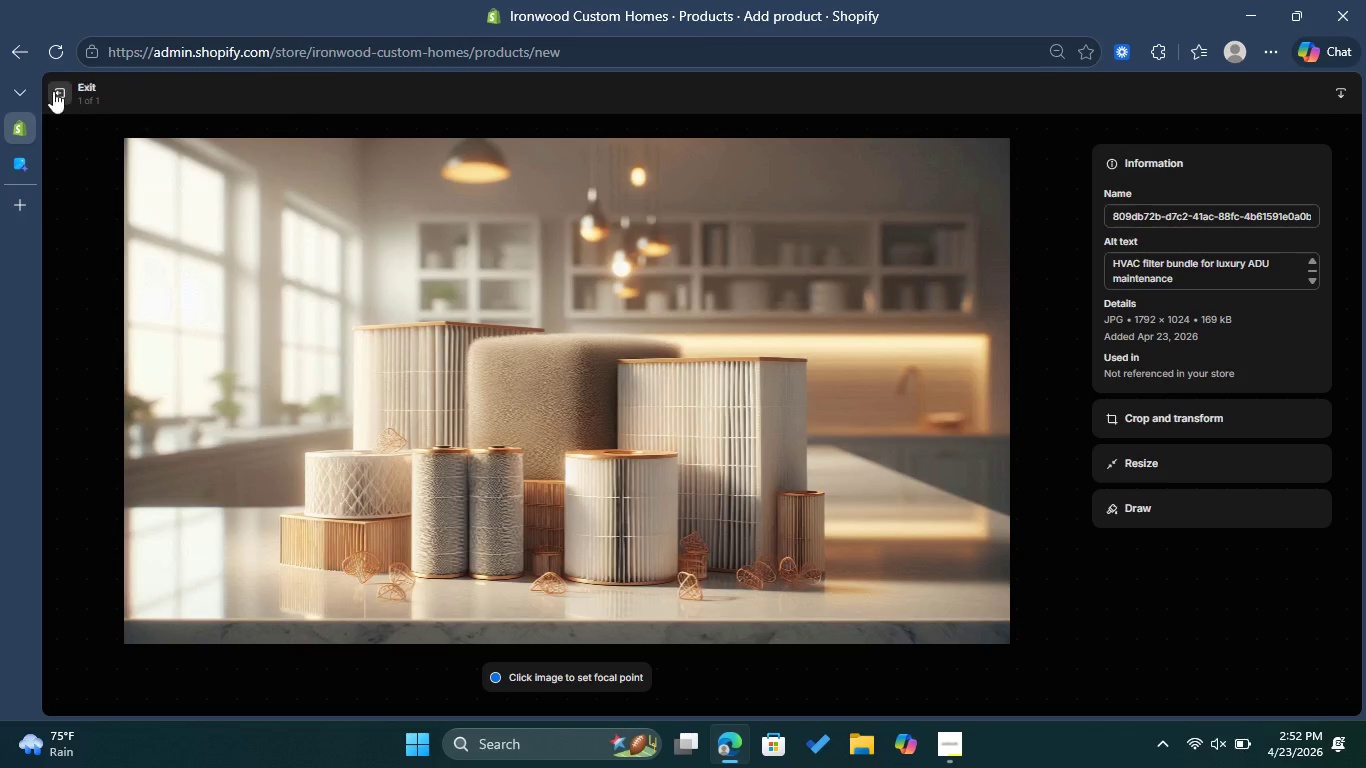 
left_click([49, 89])
 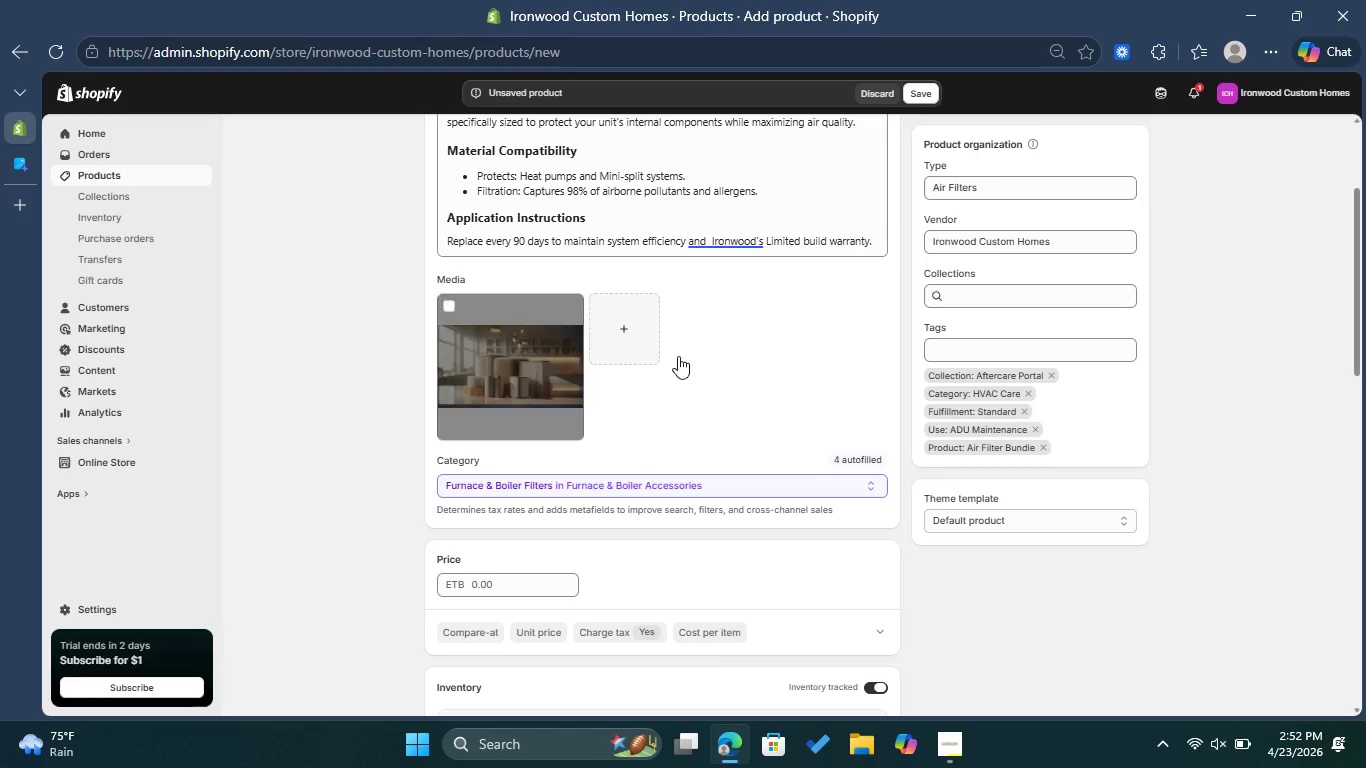 
scroll: coordinate [761, 359], scroll_direction: down, amount: 1.0
 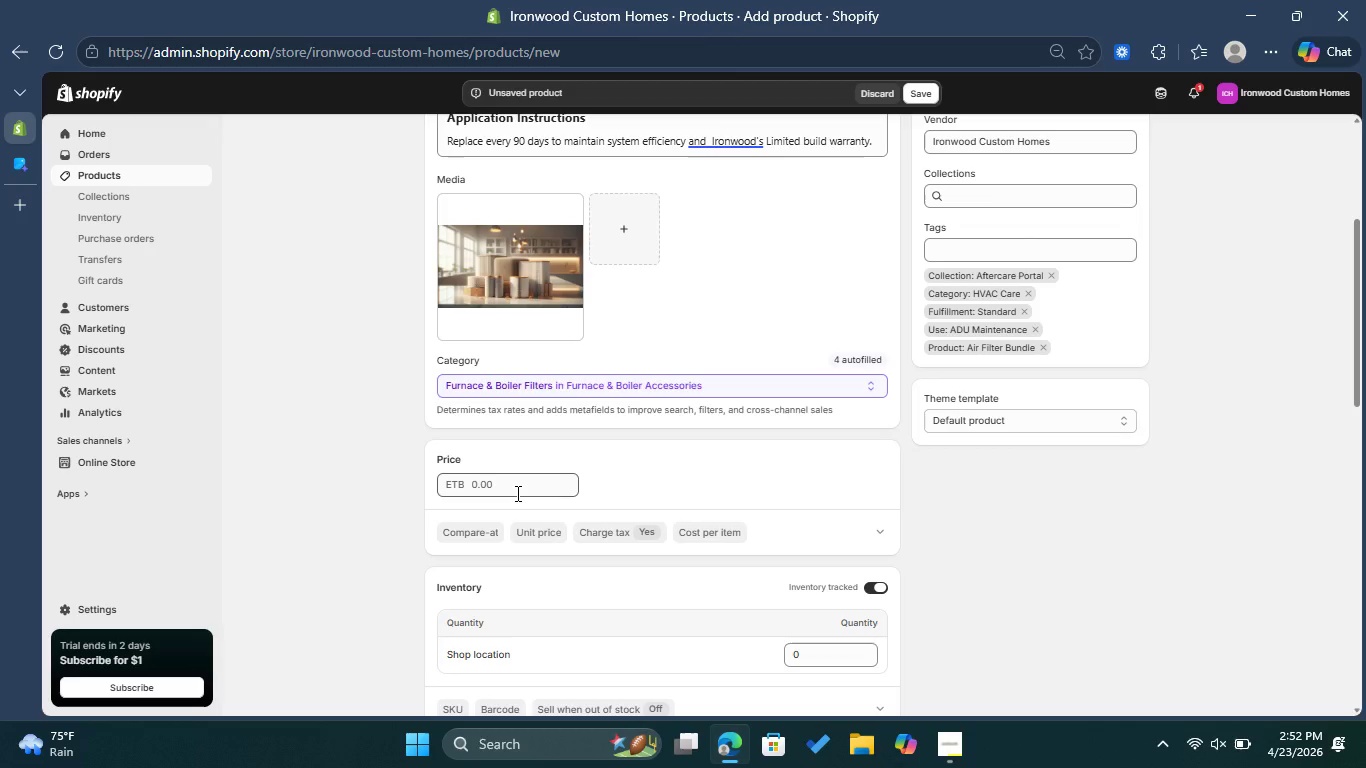 
left_click([516, 493])
 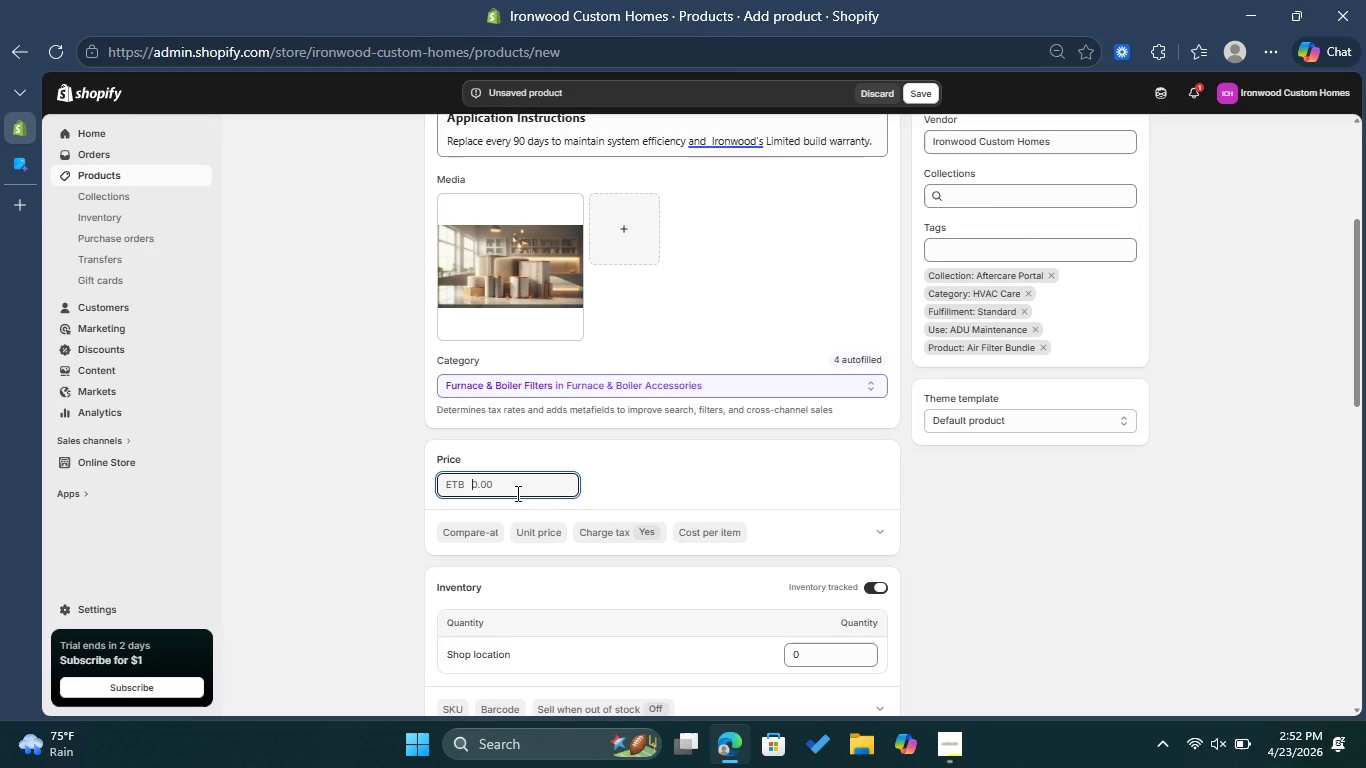 
type(95)
 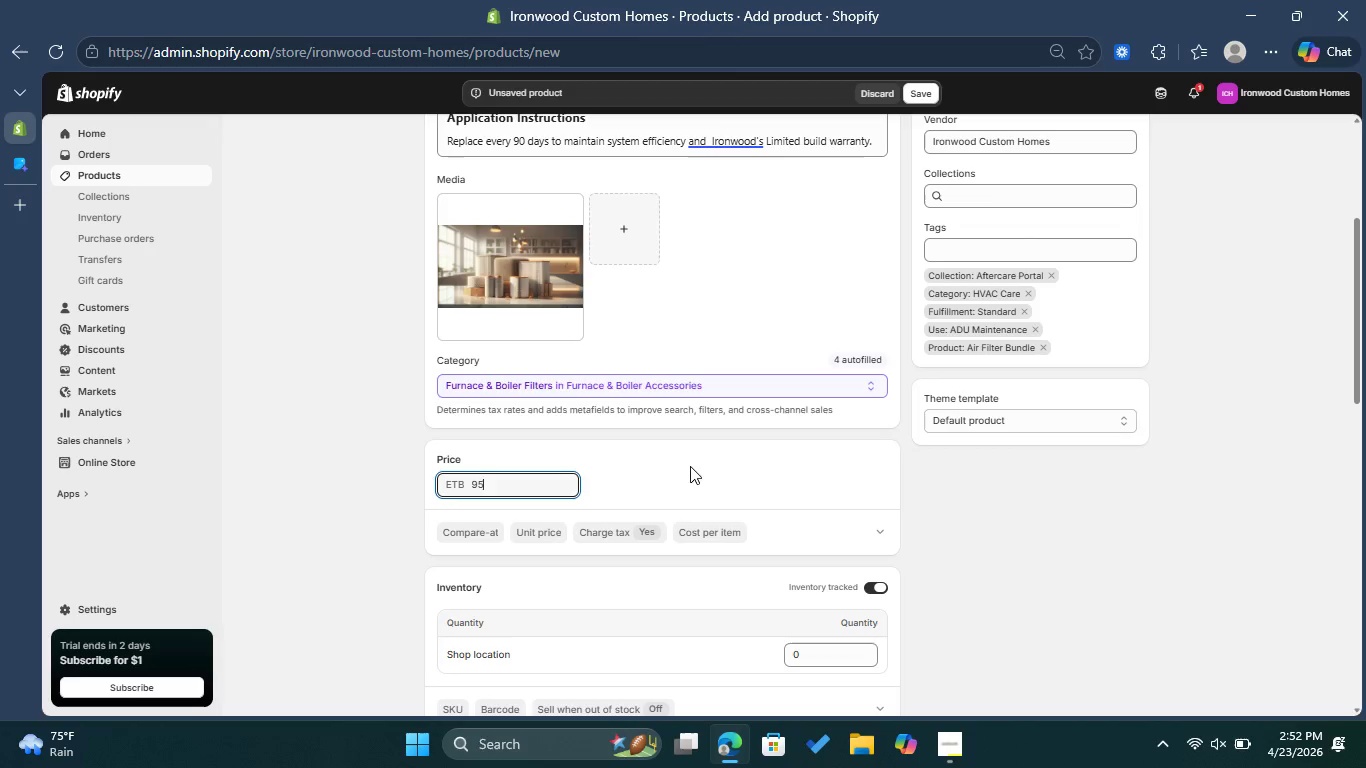 
left_click([691, 466])
 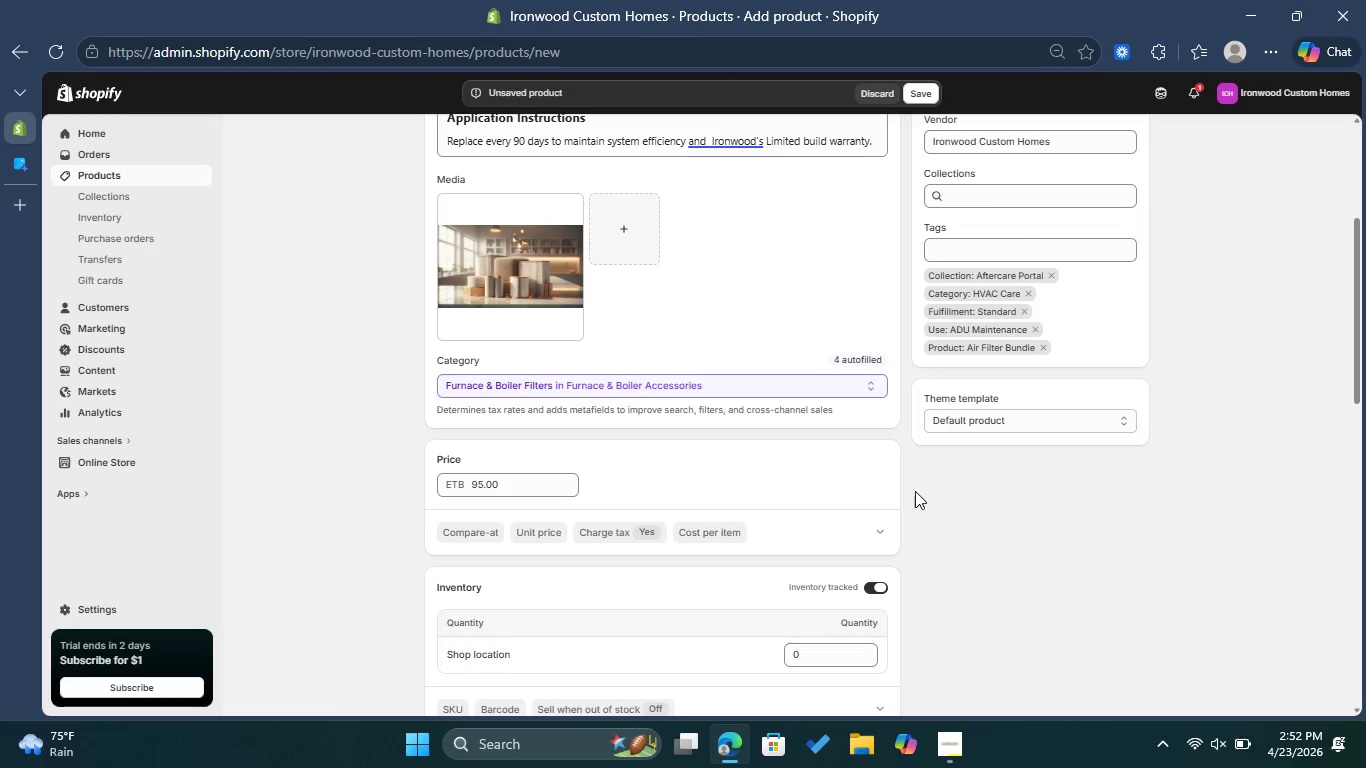 
scroll: coordinate [956, 496], scroll_direction: down, amount: 3.0
 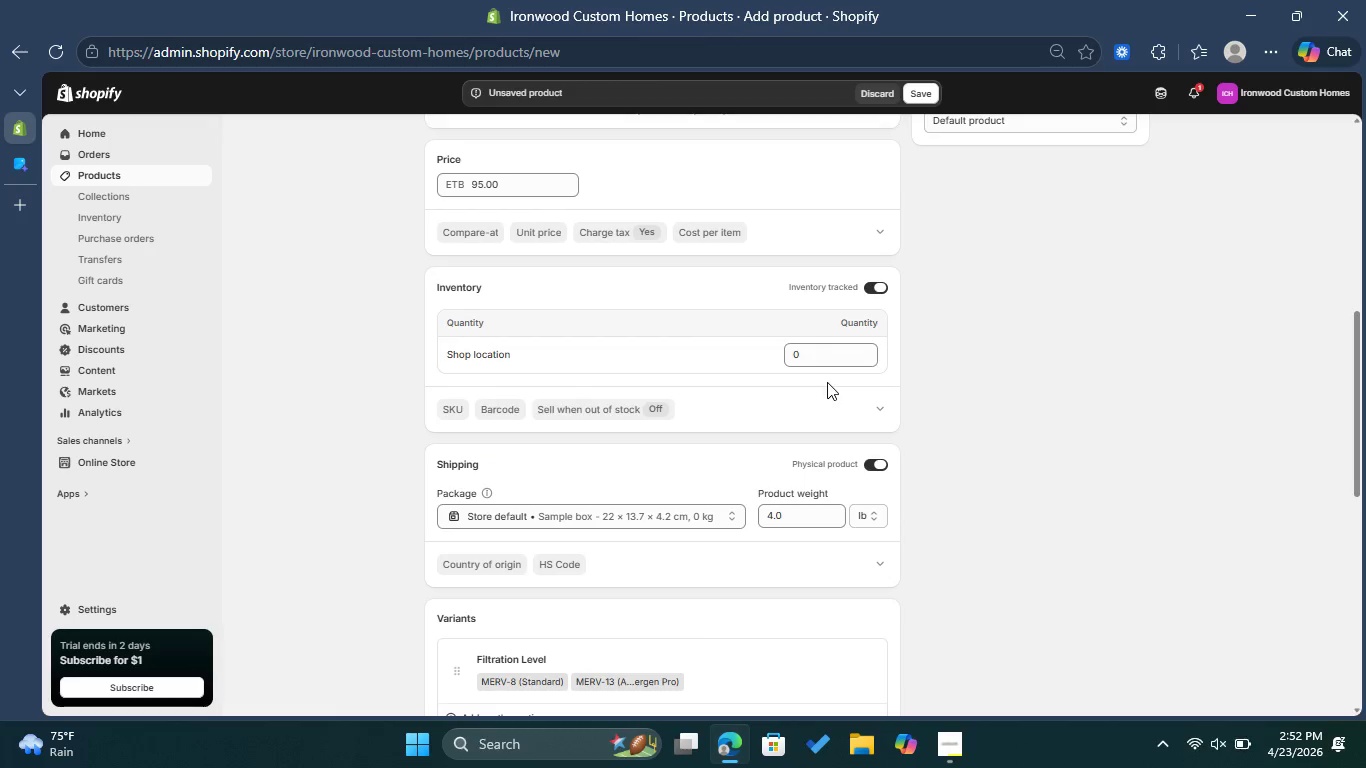 
left_click([820, 361])
 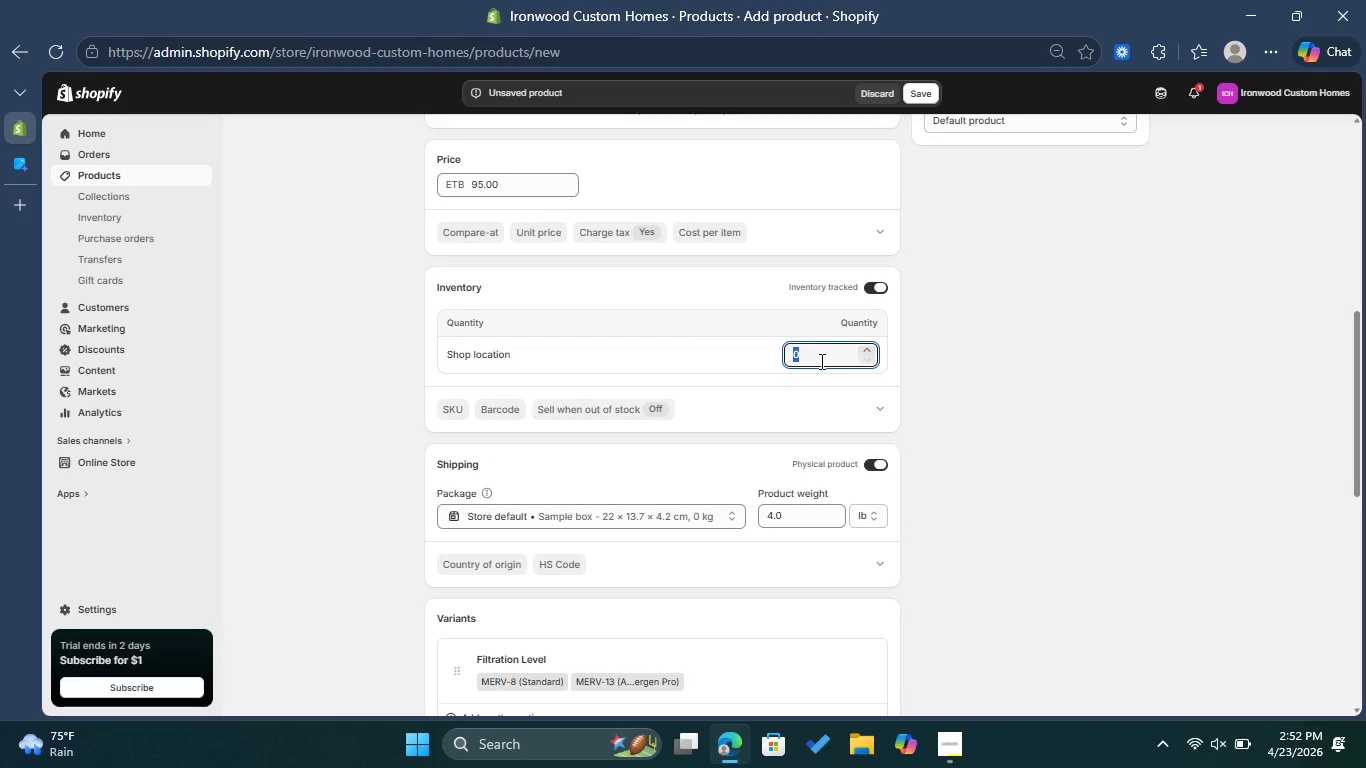 
type(20)
 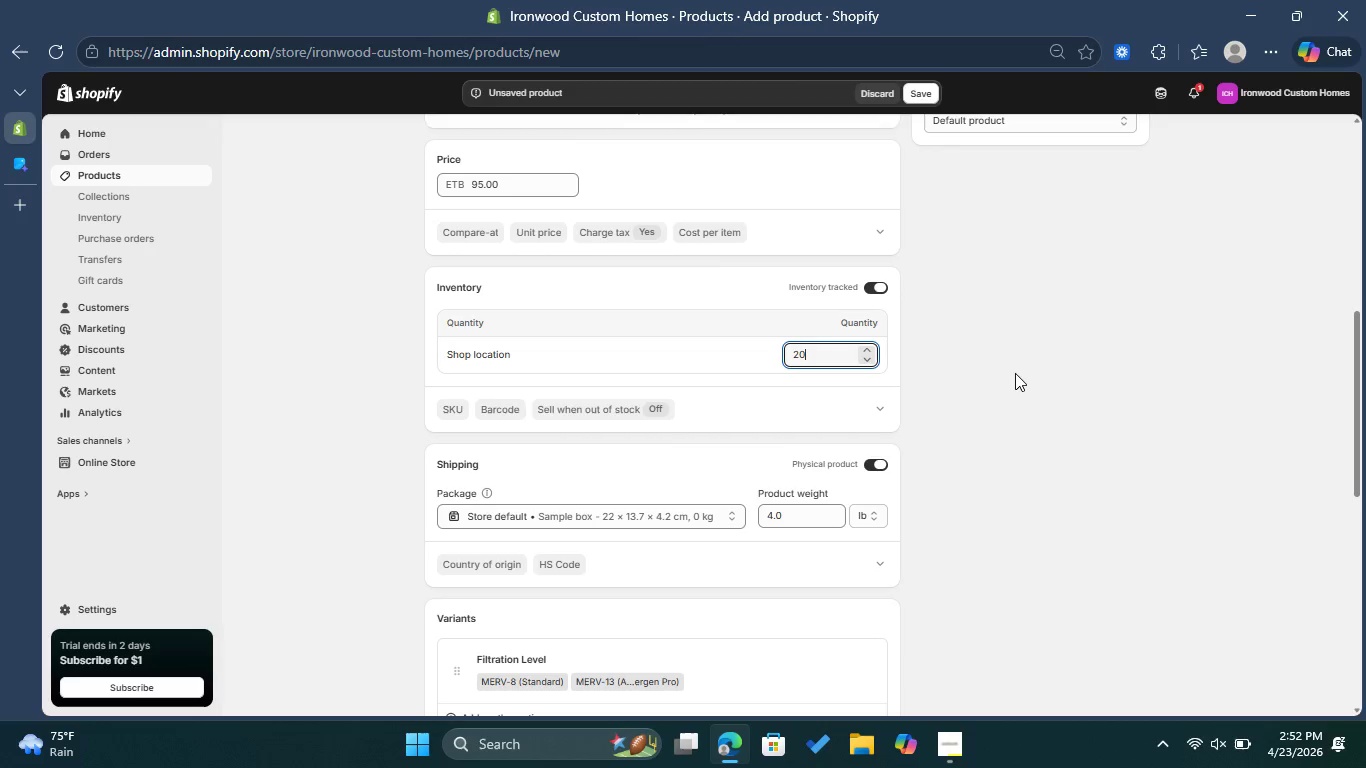 
left_click([1015, 373])
 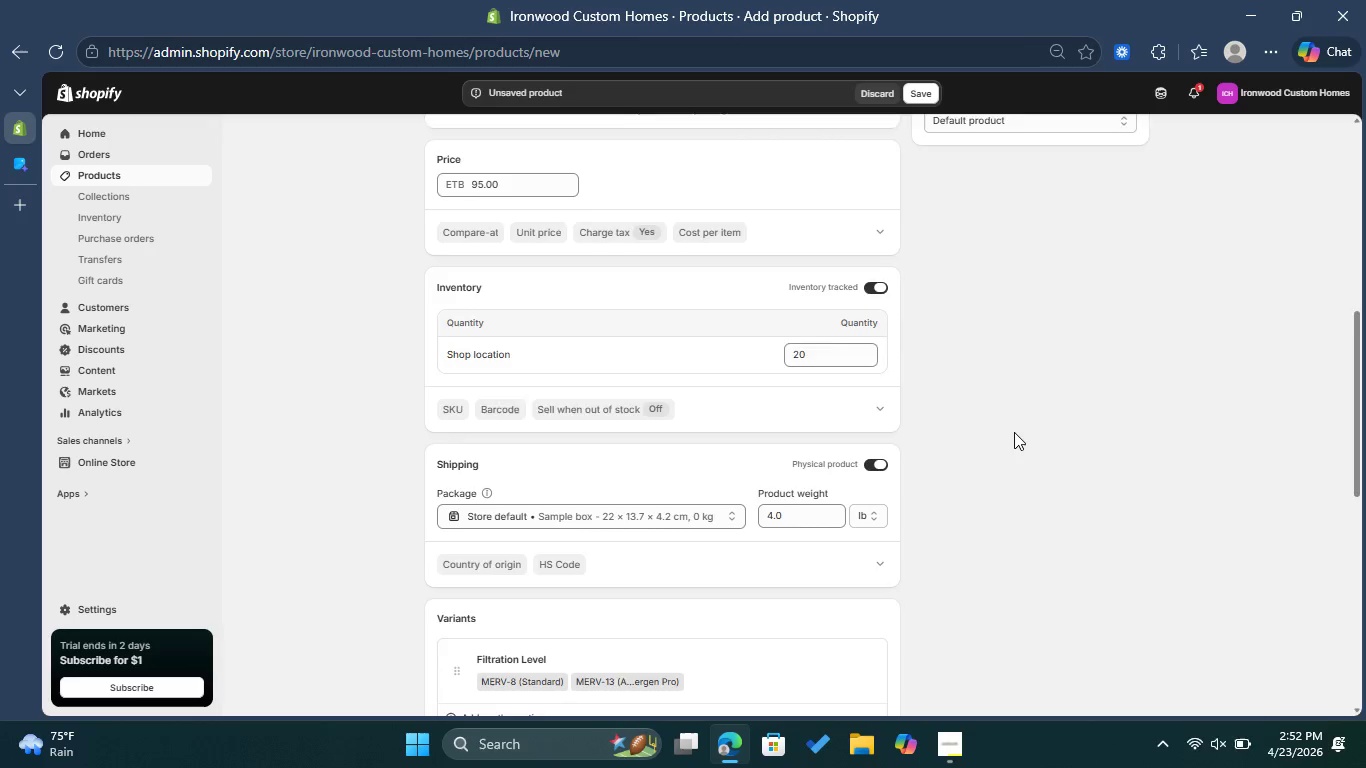 
scroll: coordinate [1014, 438], scroll_direction: down, amount: 9.0
 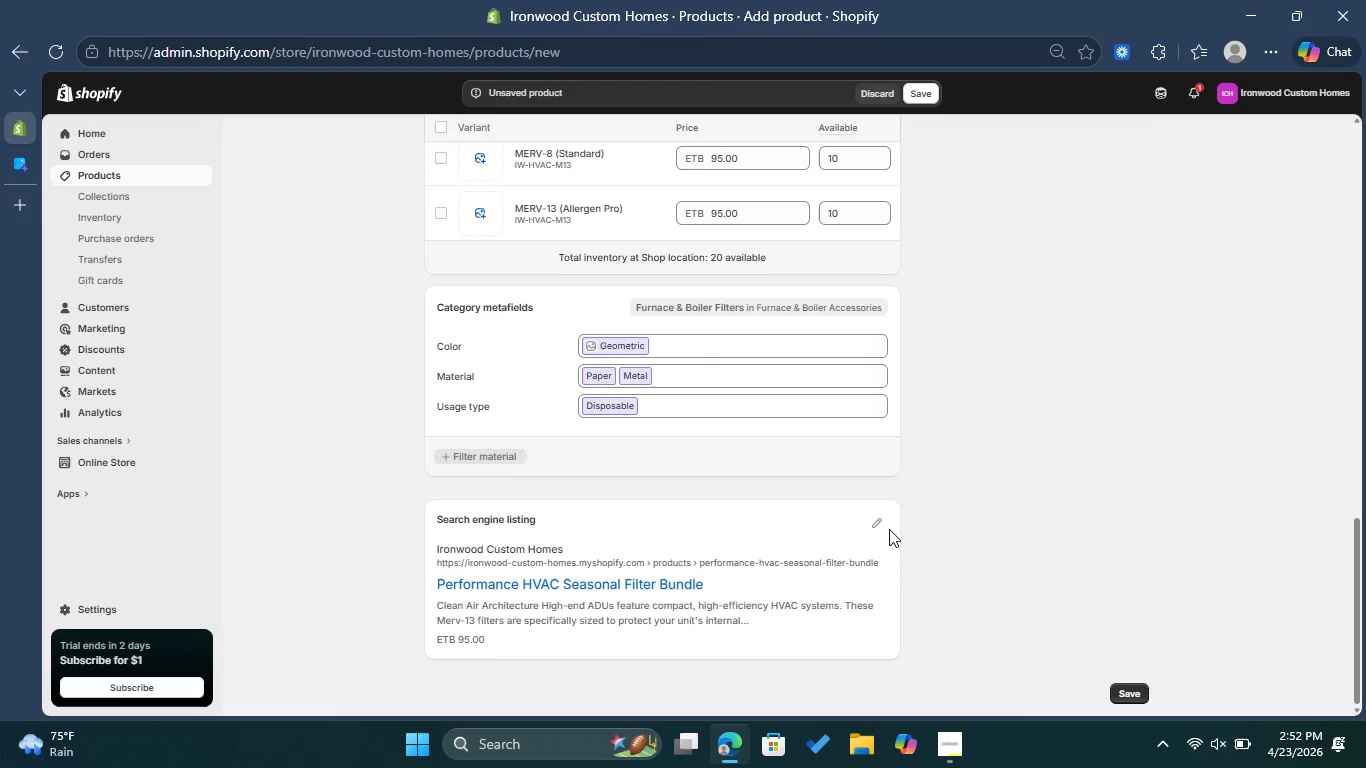 
left_click([885, 529])
 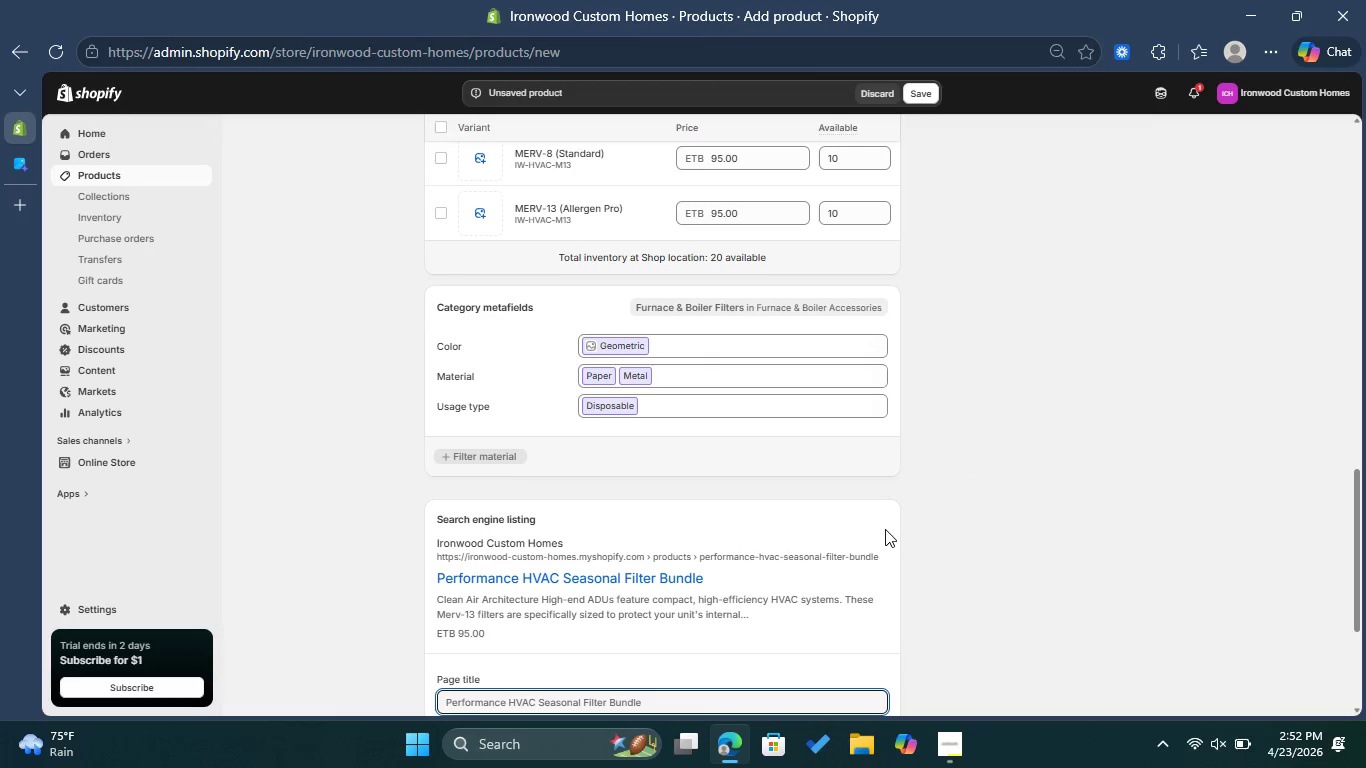 
scroll: coordinate [885, 529], scroll_direction: down, amount: 2.0
 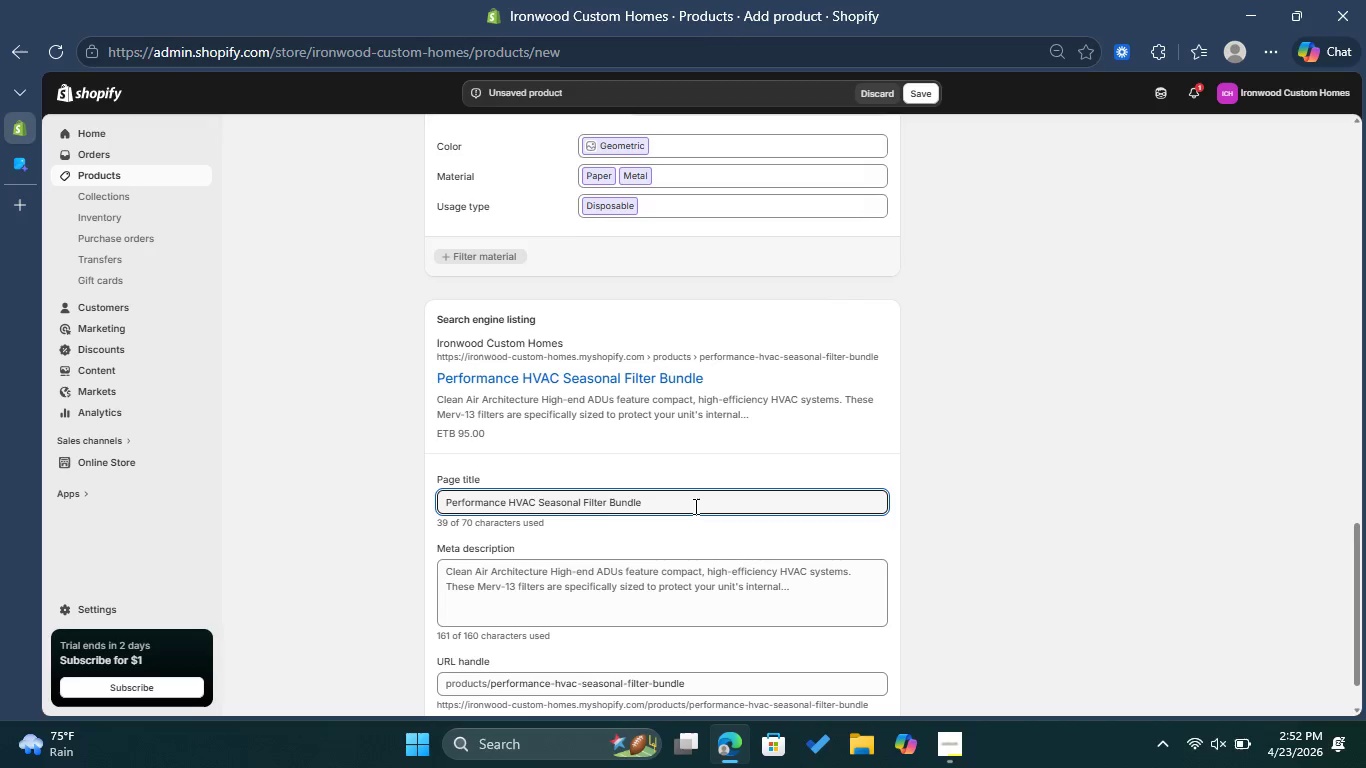 
wait(8.32)
 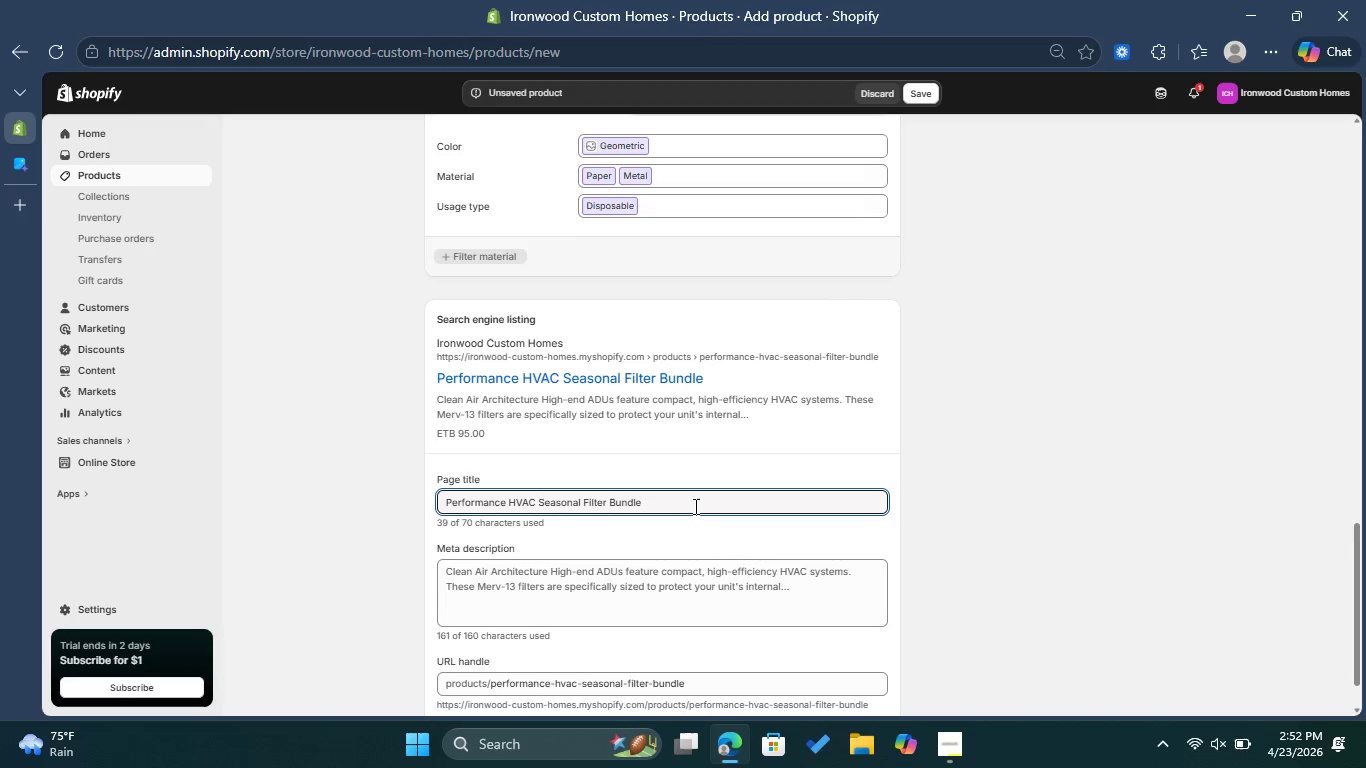 
type( | ADU M)
 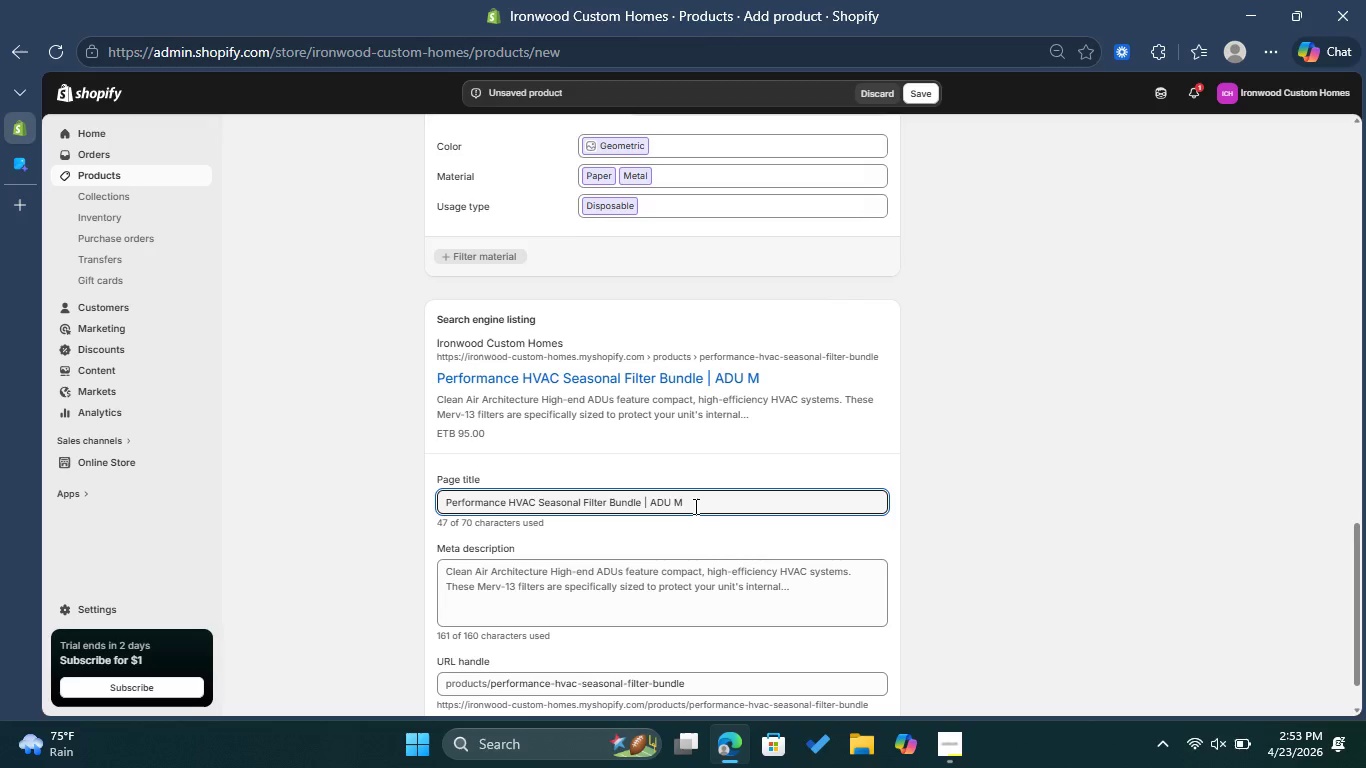 
type(aintenance )
 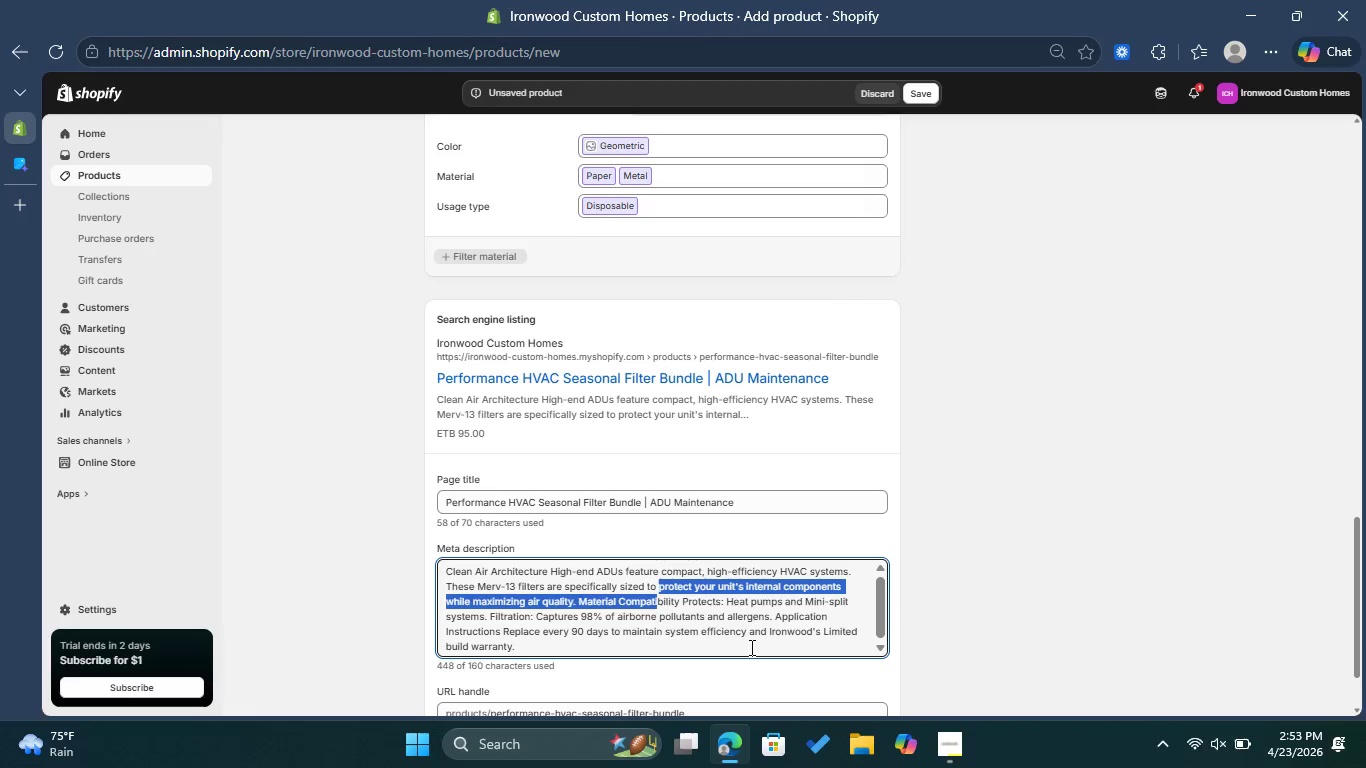 
left_click_drag(start_coordinate=[591, 648], to_coordinate=[425, 557])
 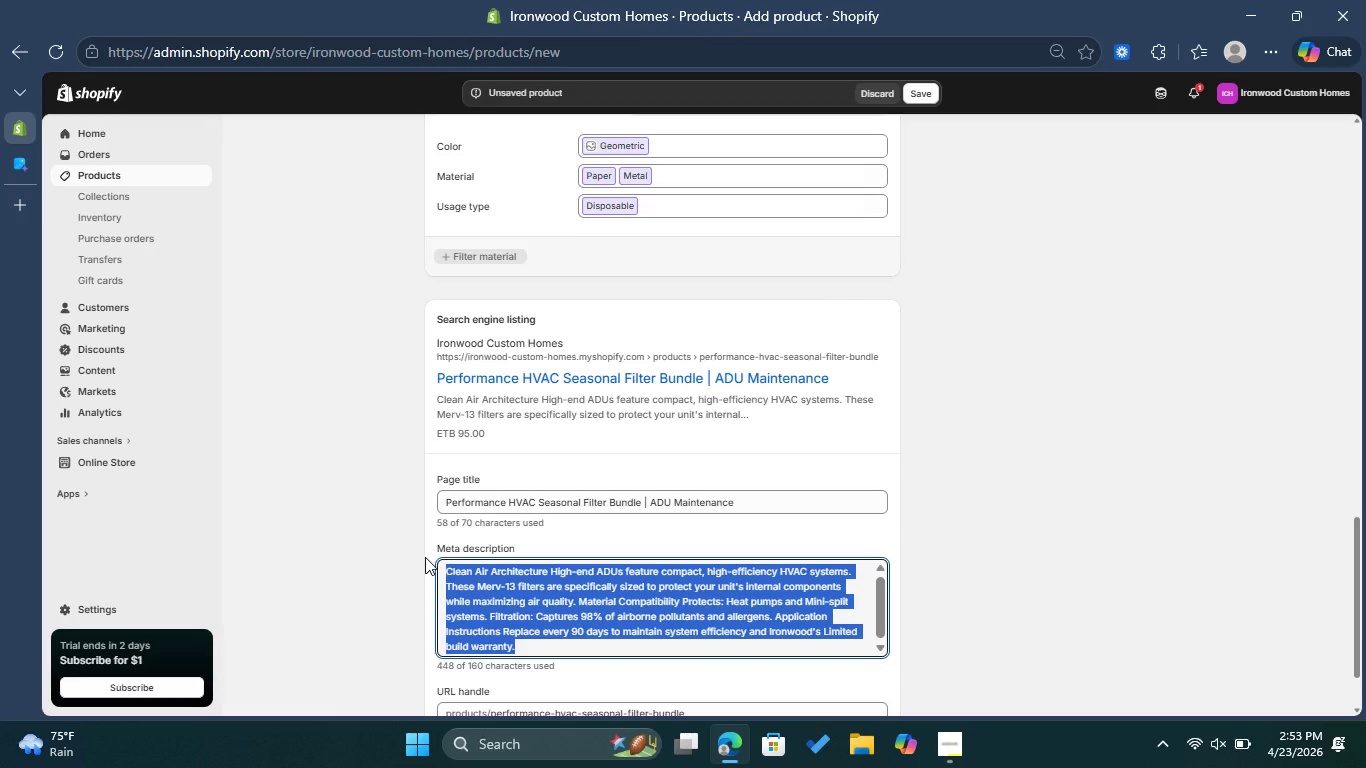 
key(Backspace)
 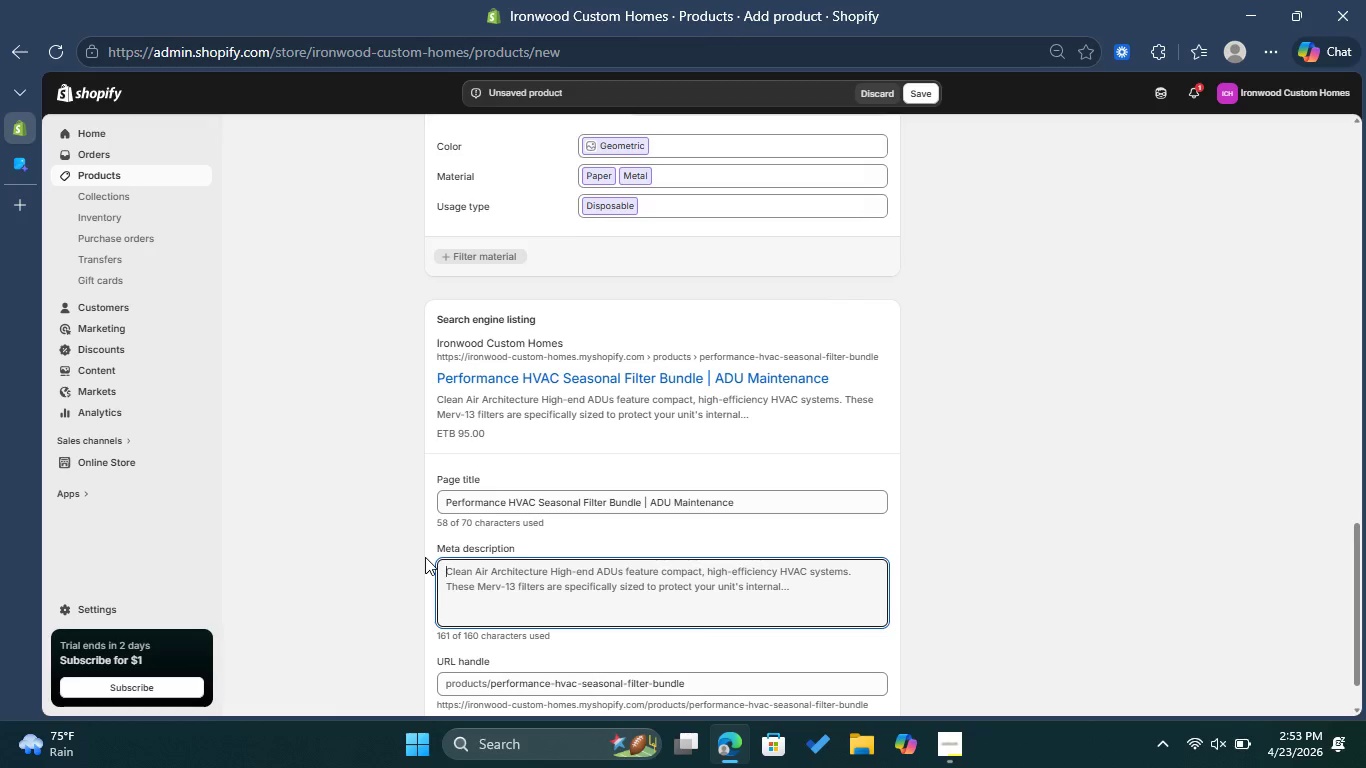 
wait(8.41)
 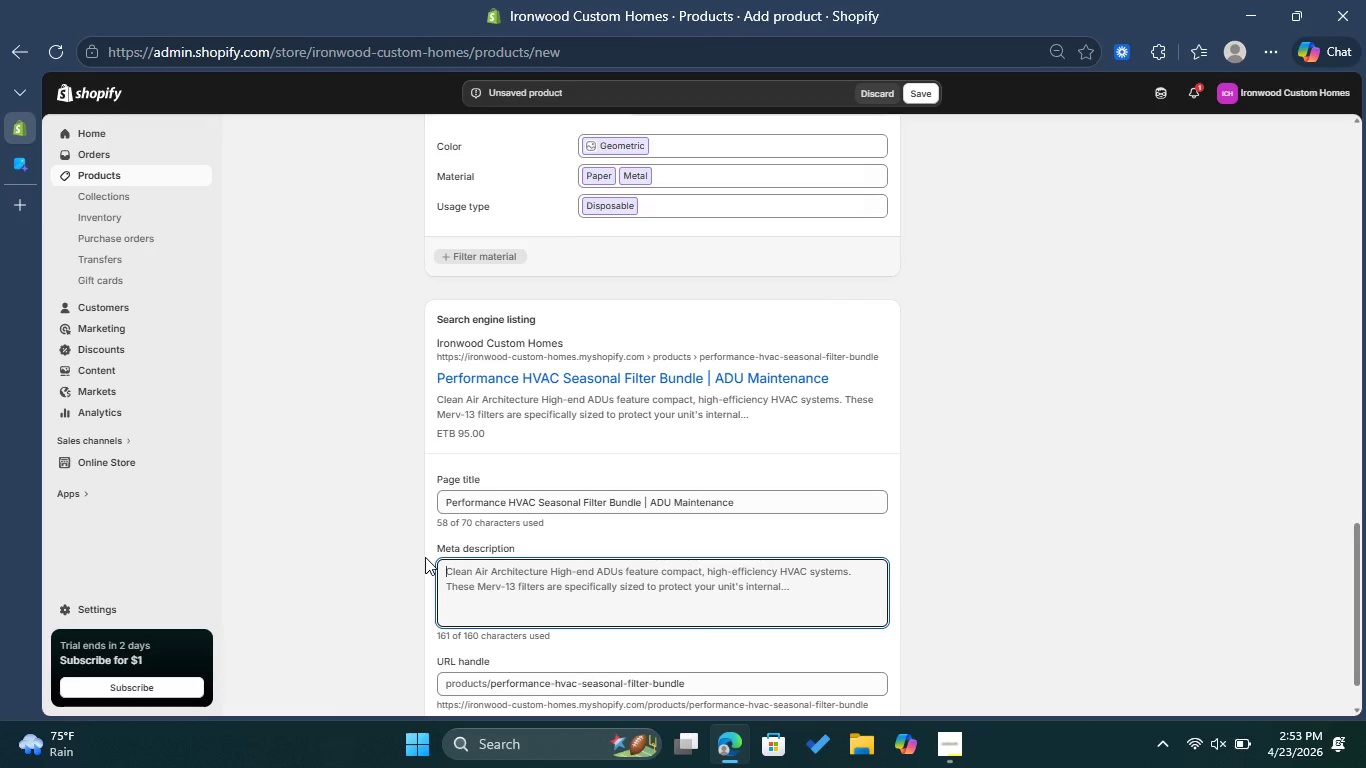 
hold_key(key=CapsLock, duration=0.59)
 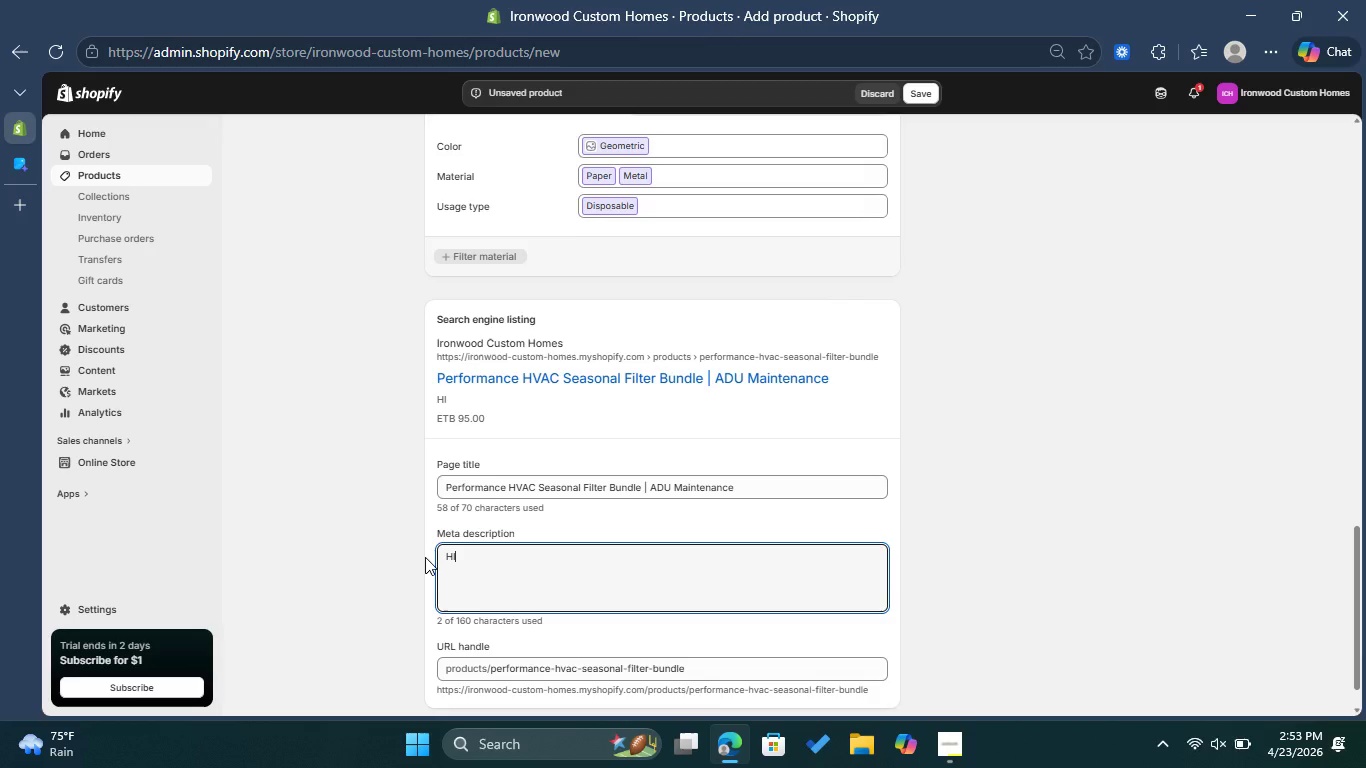 
type(HIGH-EFFICIENCY )
 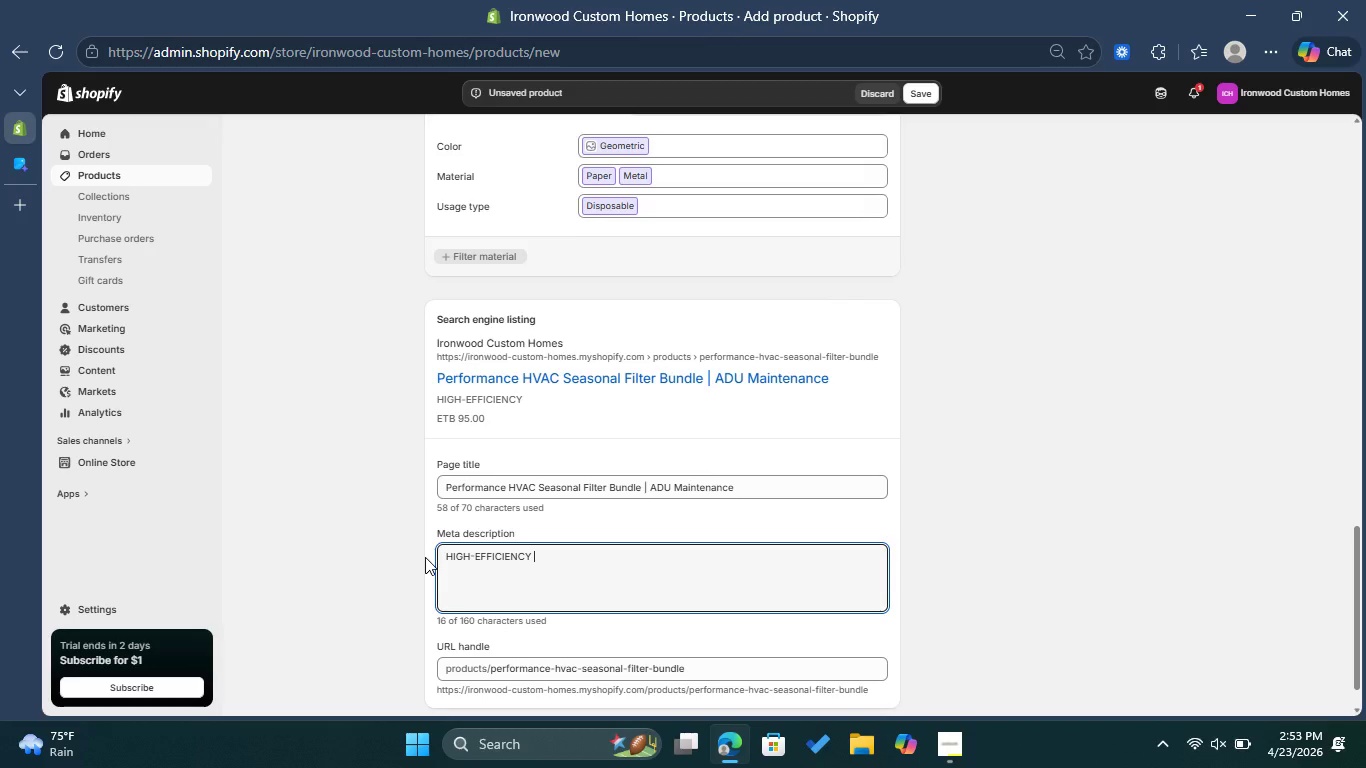 
wait(12.86)
 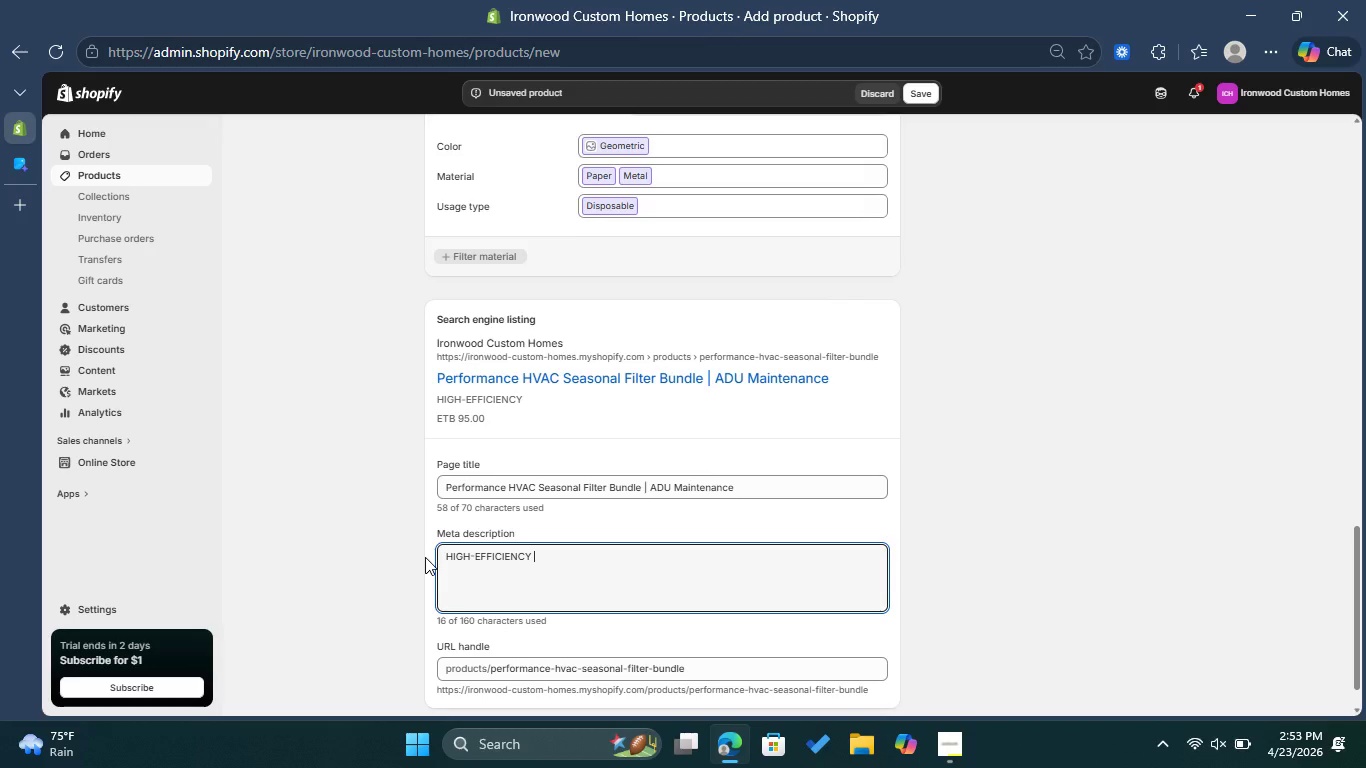 
type(merv)
key(Backspace)
key(Backspace)
key(Backspace)
key(Backspace)
key(Backspace)
type( merv)
key(Backspace)
key(Backspace)
key(Backspace)
key(Backspace)
key(Backspace)
key(Backspace)
key(Backspace)
key(Backspace)
key(Backspace)
key(Backspace)
key(Backspace)
key(Backspace)
type(High-efficency MERV)
 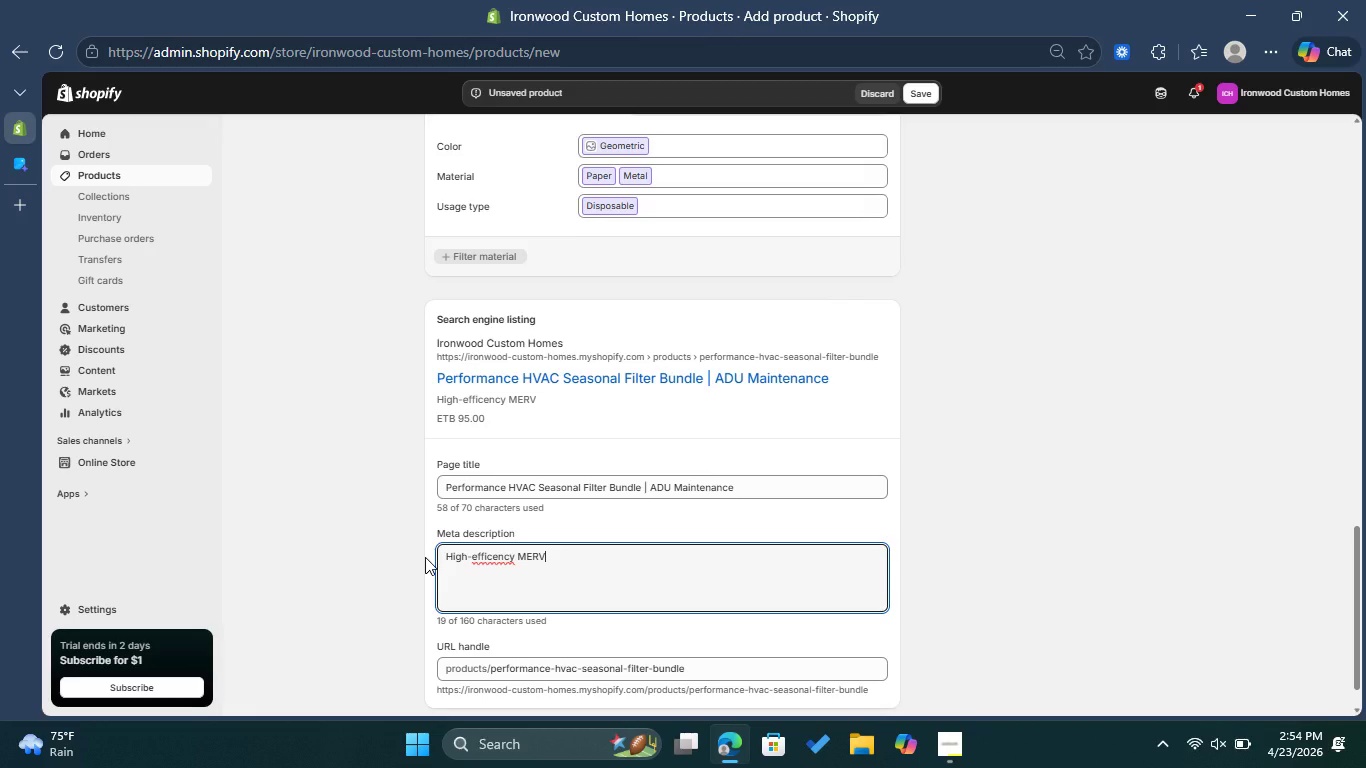 
left_click([499, 559])
 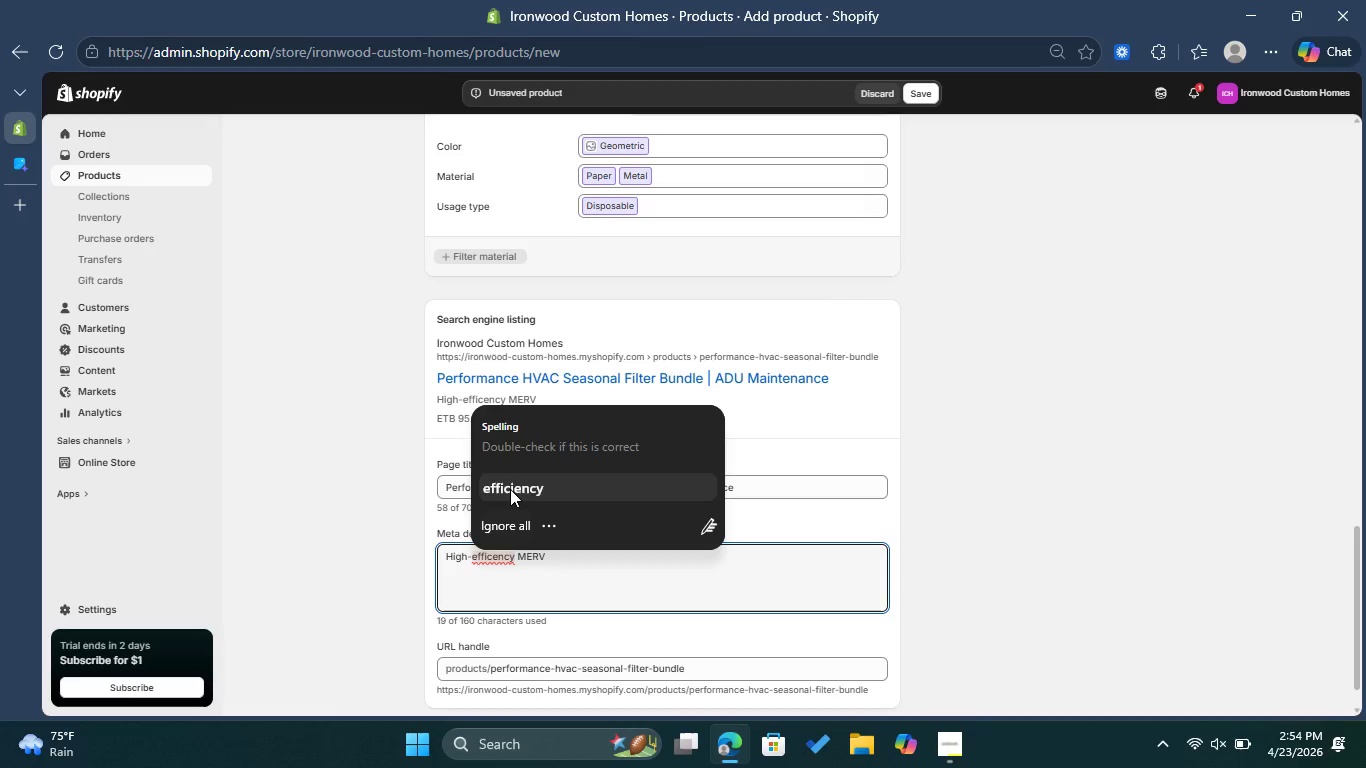 
left_click([510, 488])
 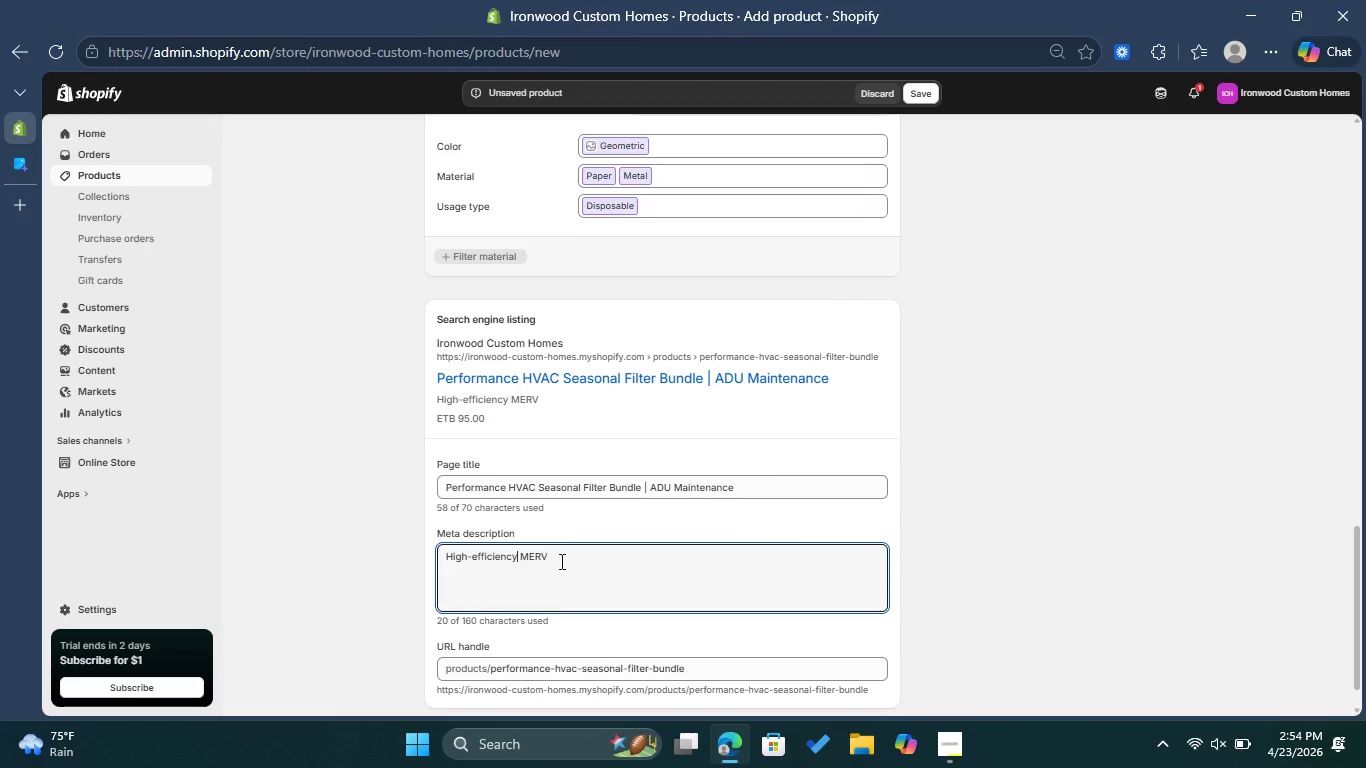 
left_click([561, 561])
 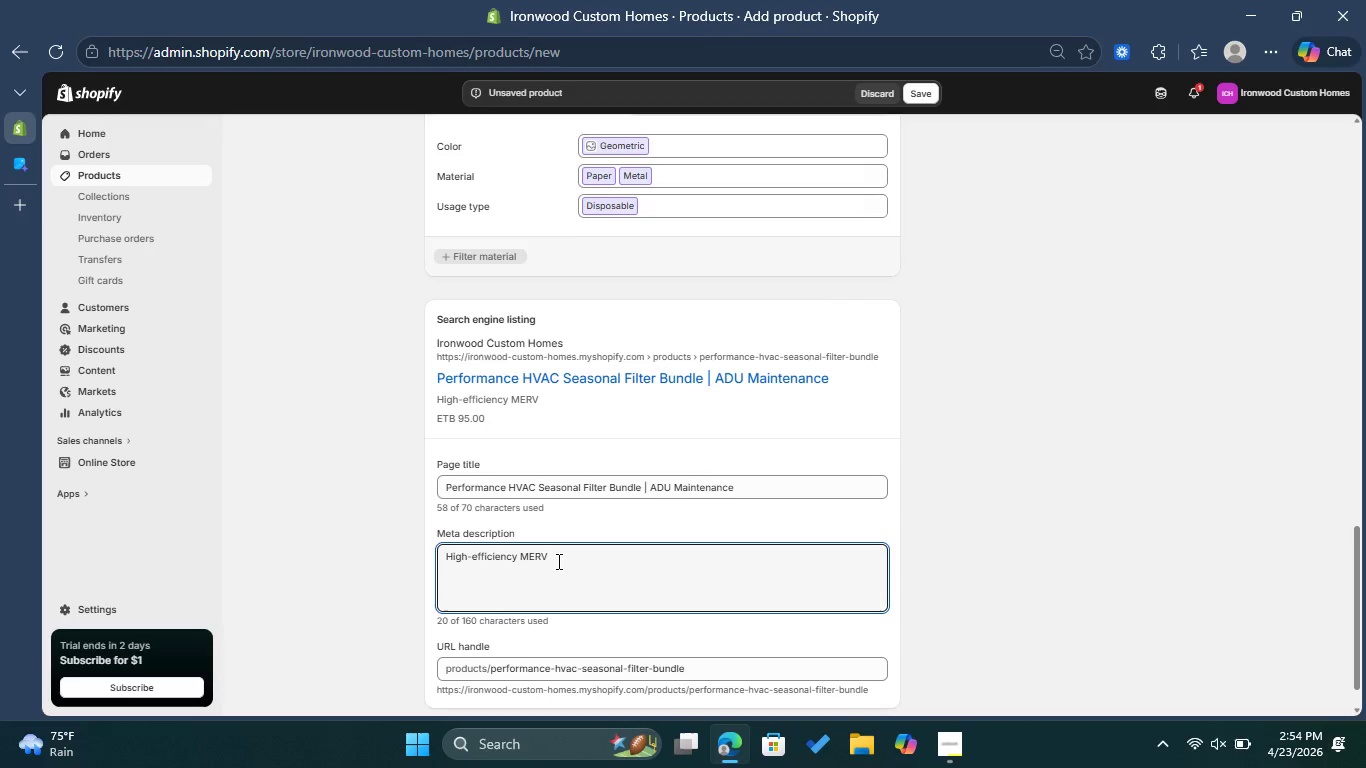 
type(-8 and MERV-13 air filter bundles for Iron ADu)
key(Backspace)
type(U HVAC systems )
key(Backspace)
type(. Maintain air quality)
 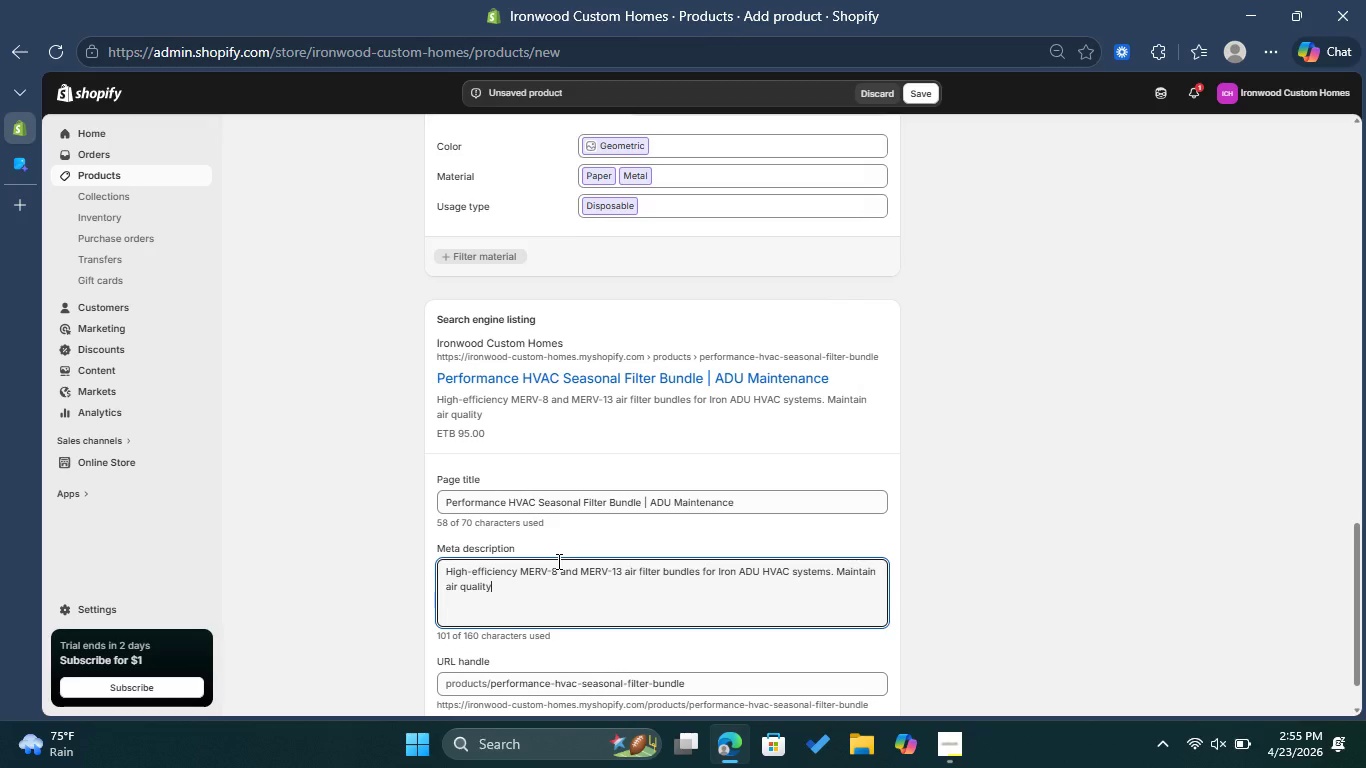 
wait(5.09)
 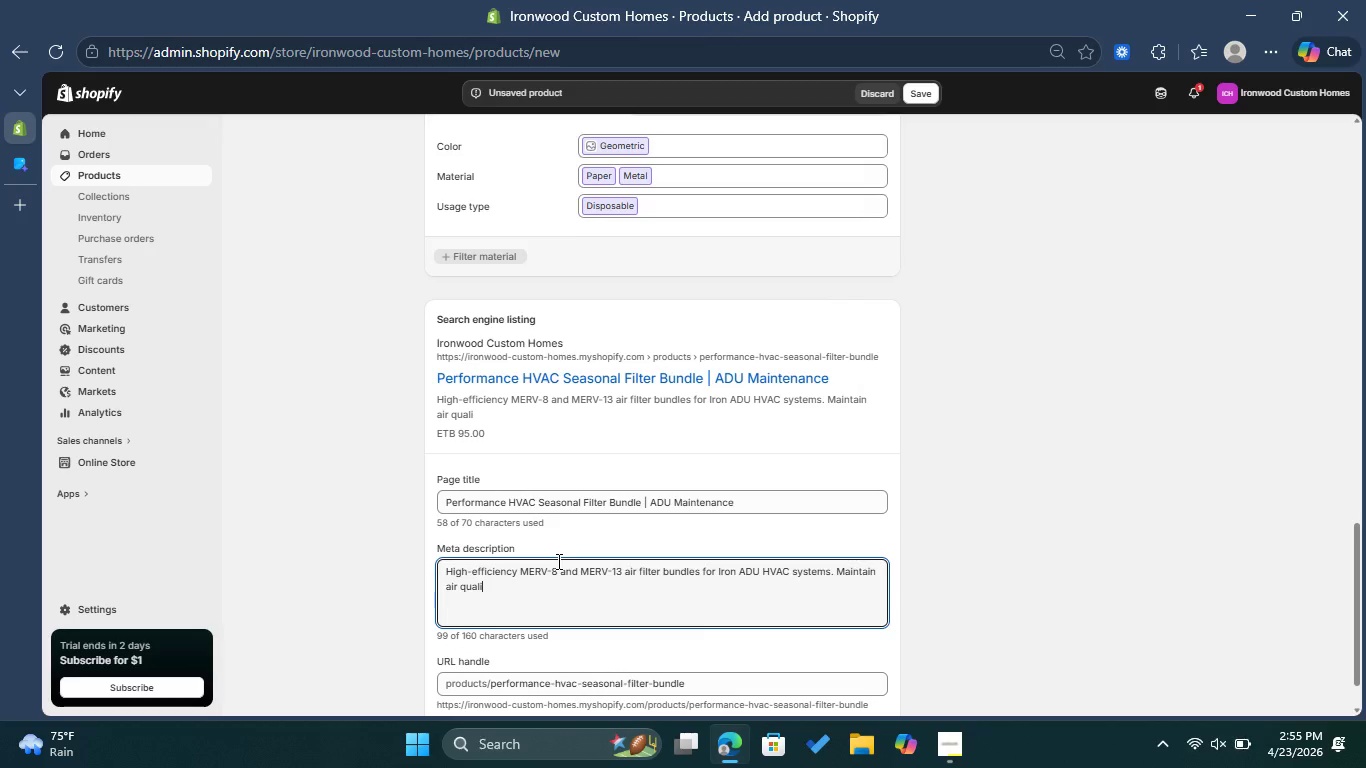 
type( and systems )
key(Backspace)
type(. MAintain air quality )
 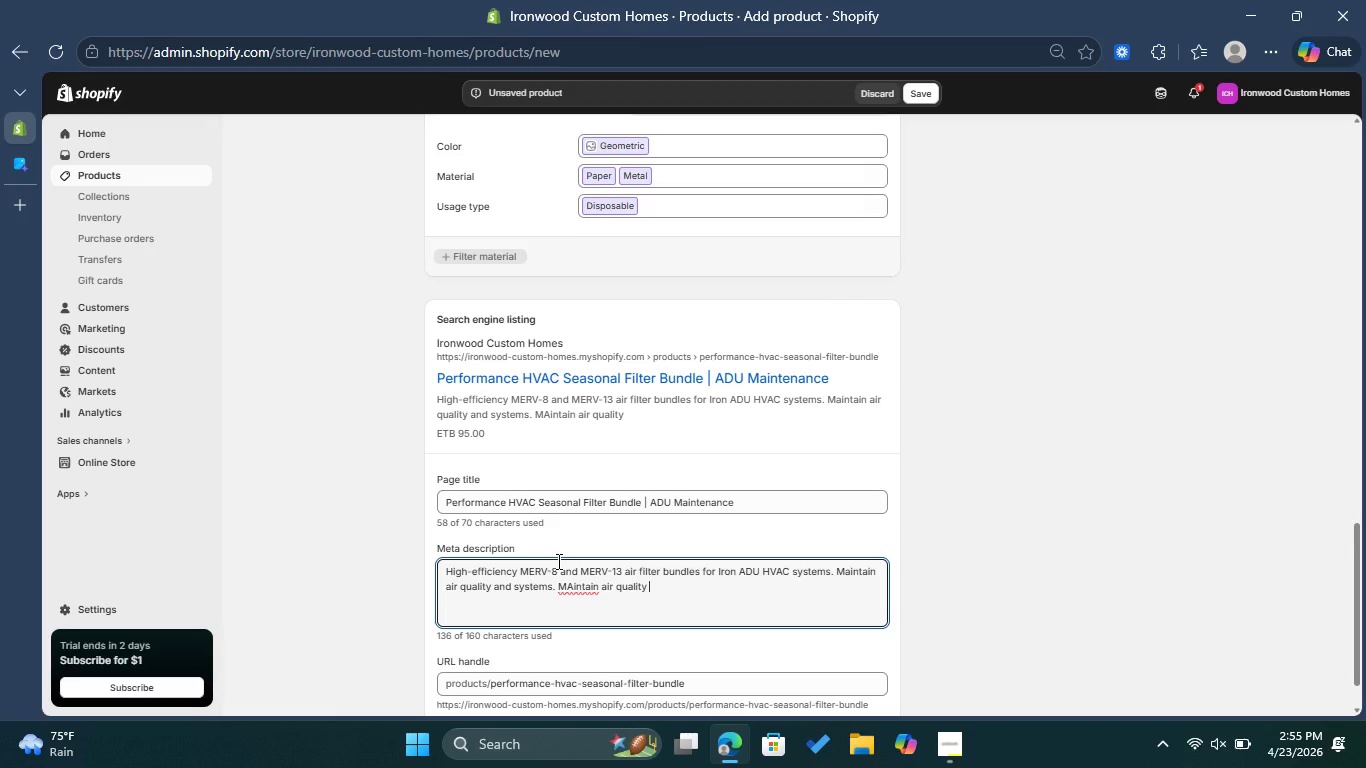 
key(Backspace)
 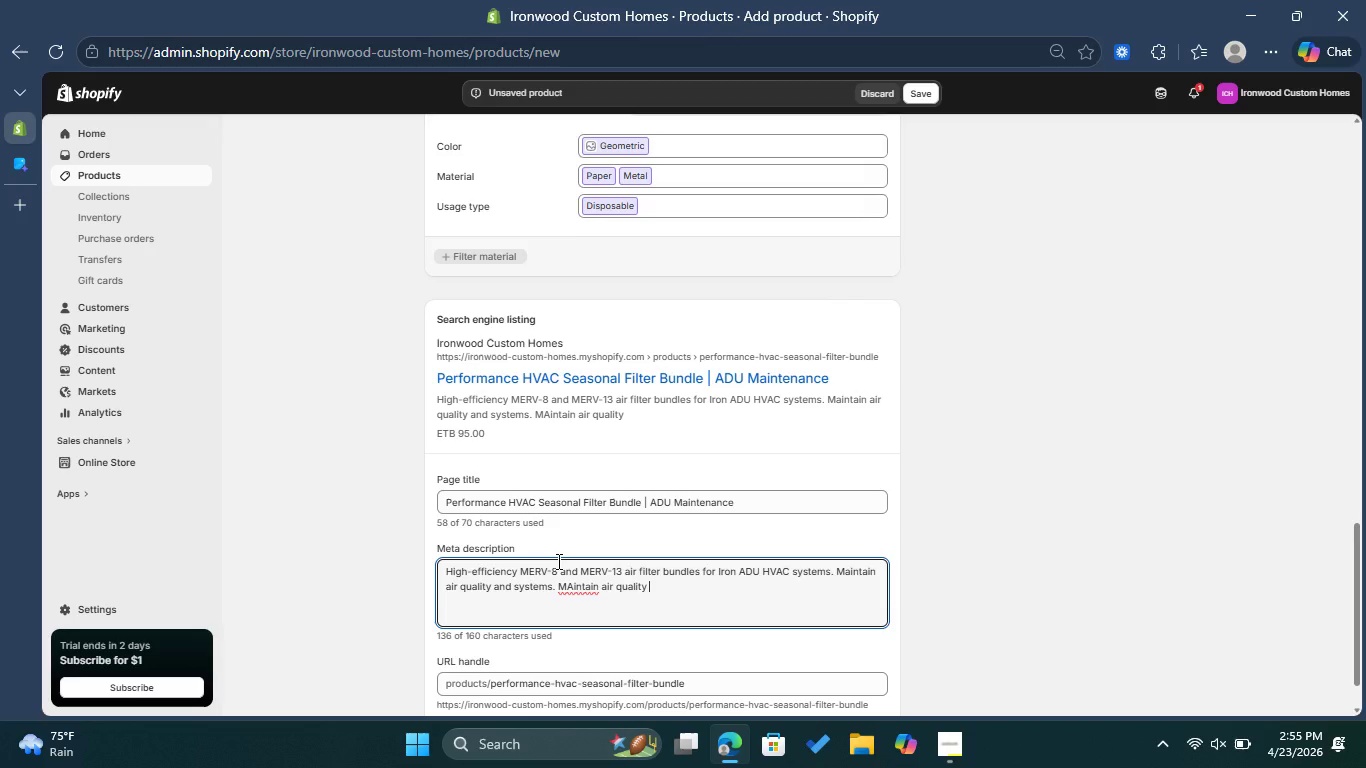 
key(Backspace)
 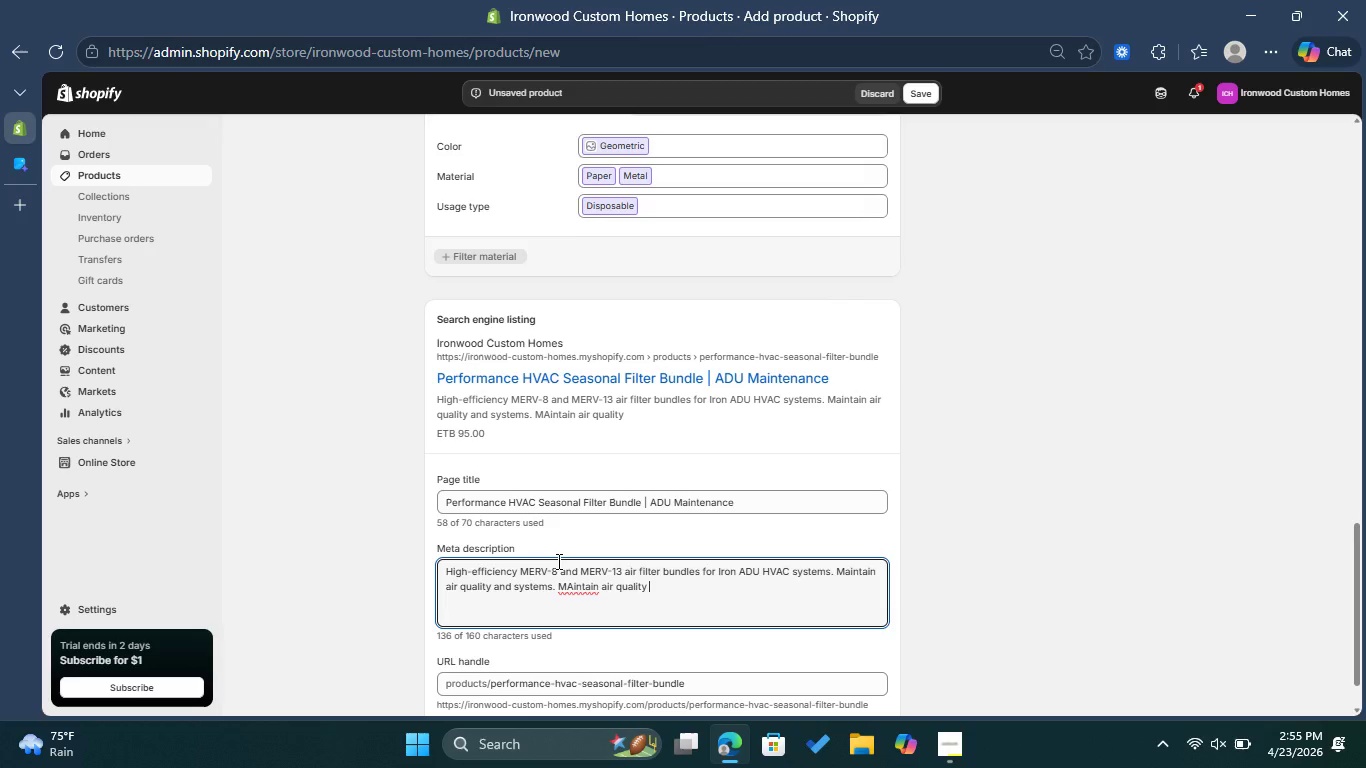 
key(Backspace)
 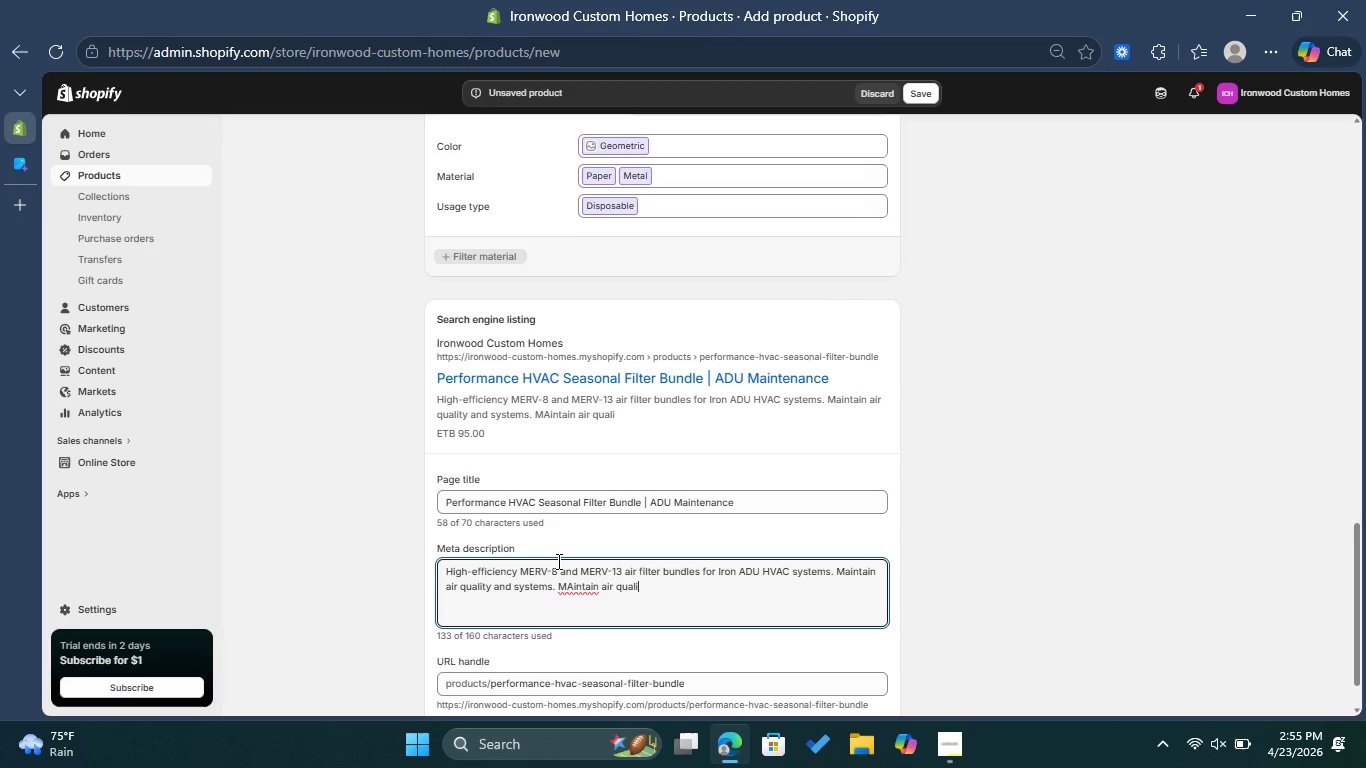 
key(Backspace)
 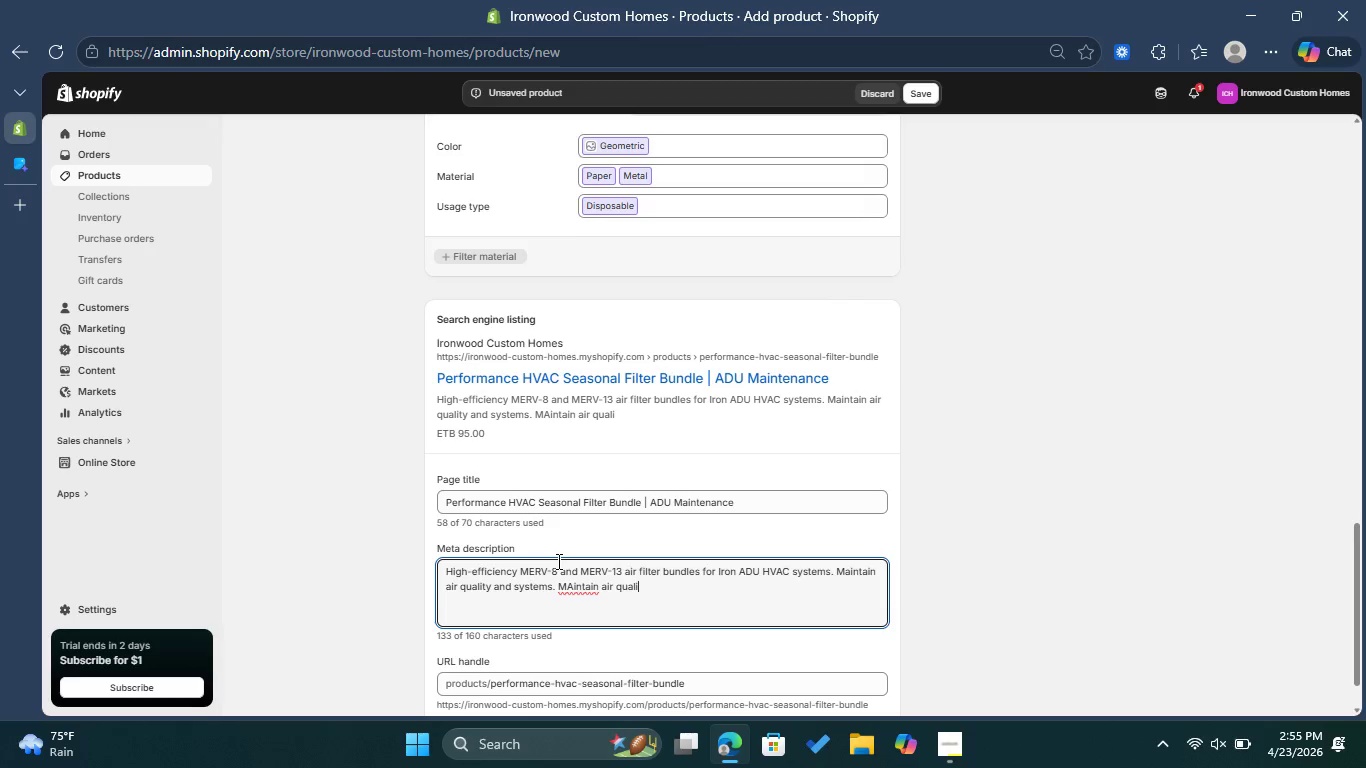 
key(Backspace)
 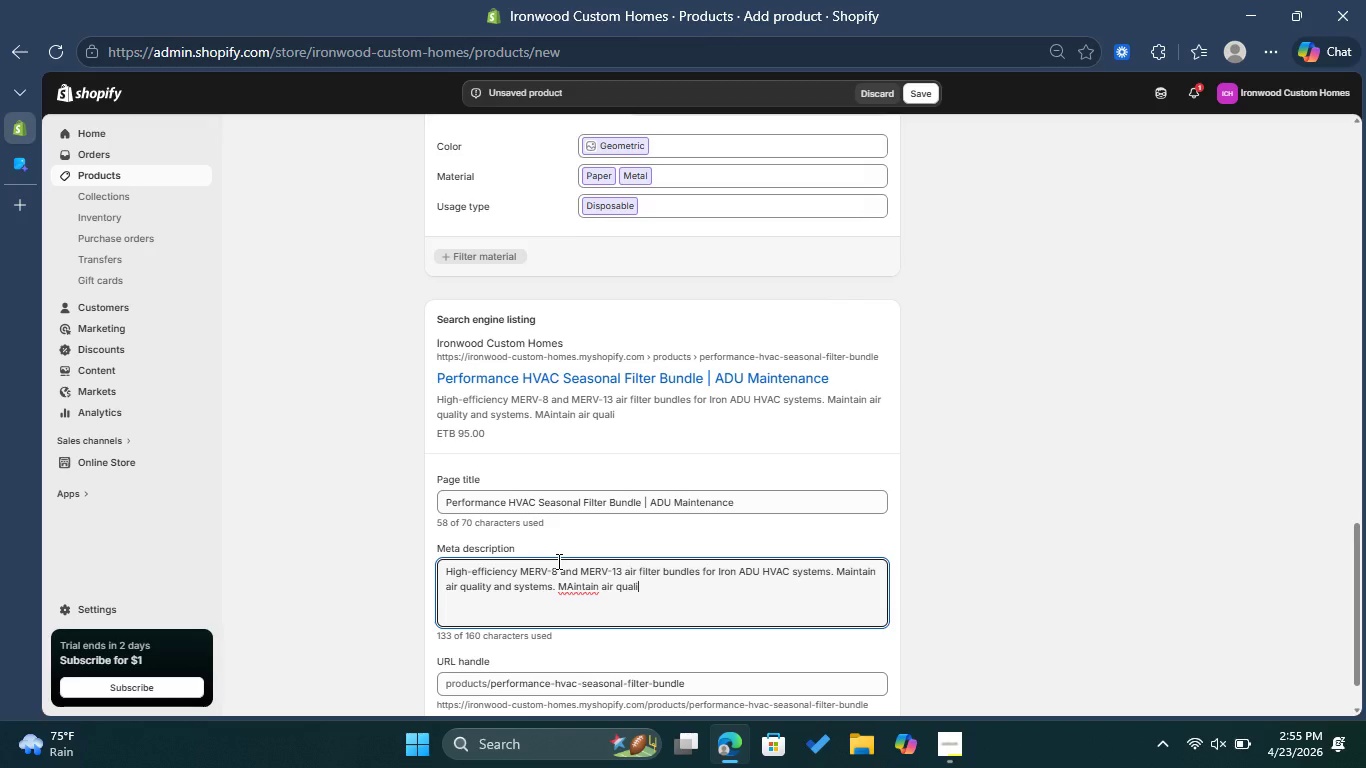 
key(Backspace)
 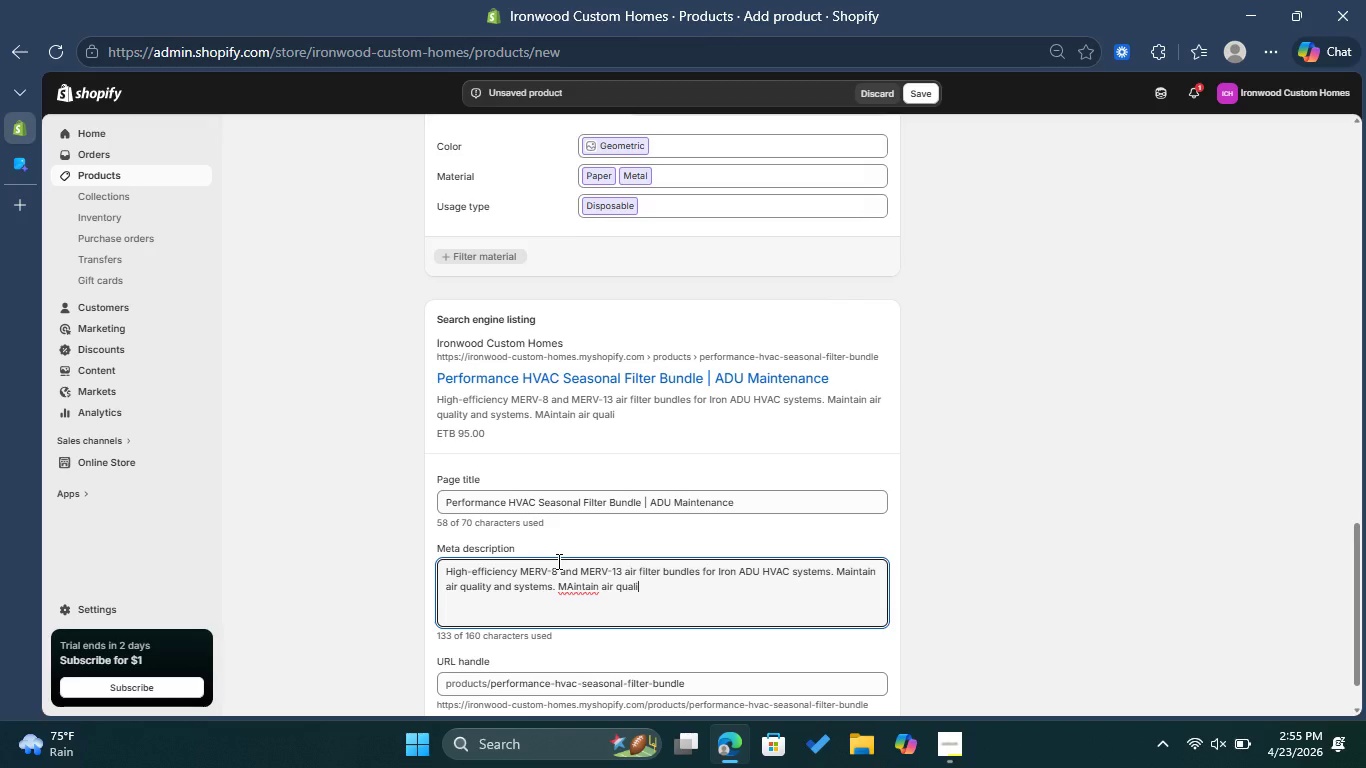 
key(Backspace)
 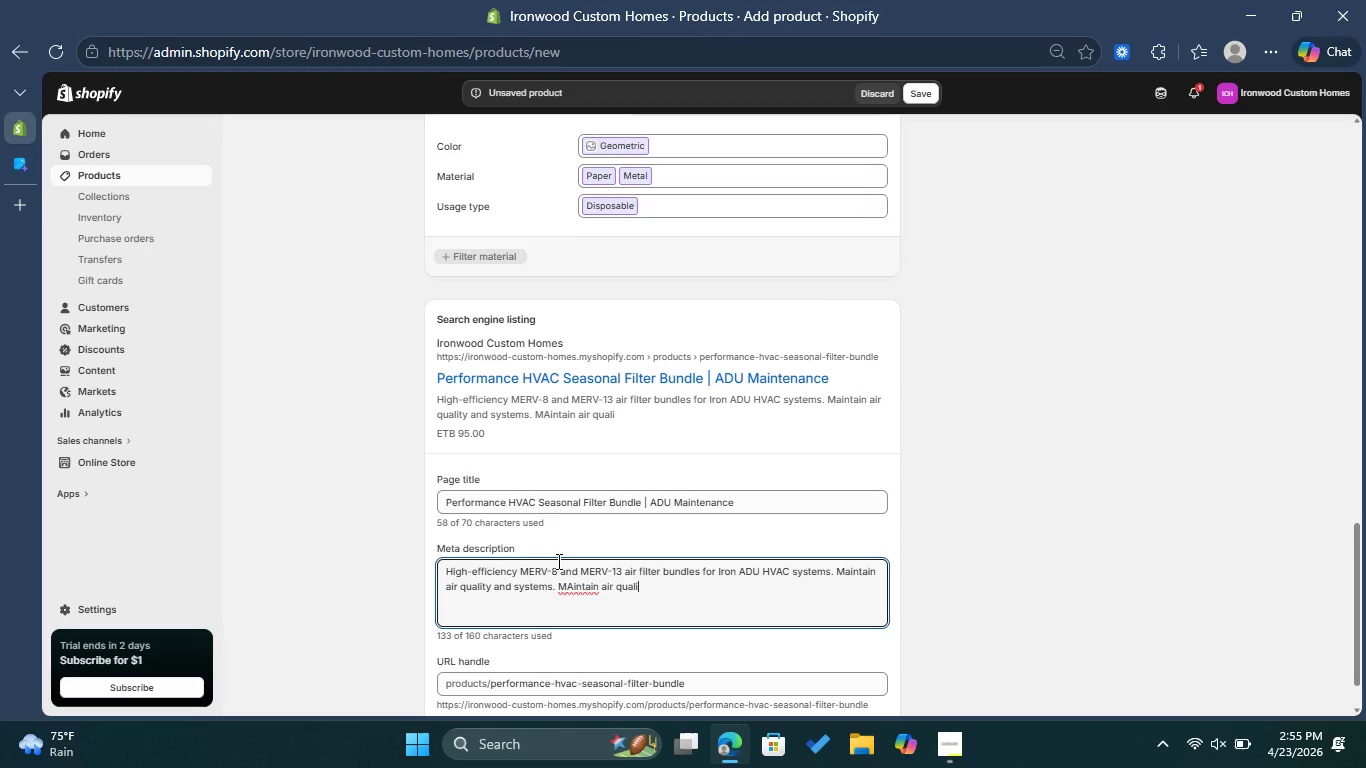 
key(Backspace)
 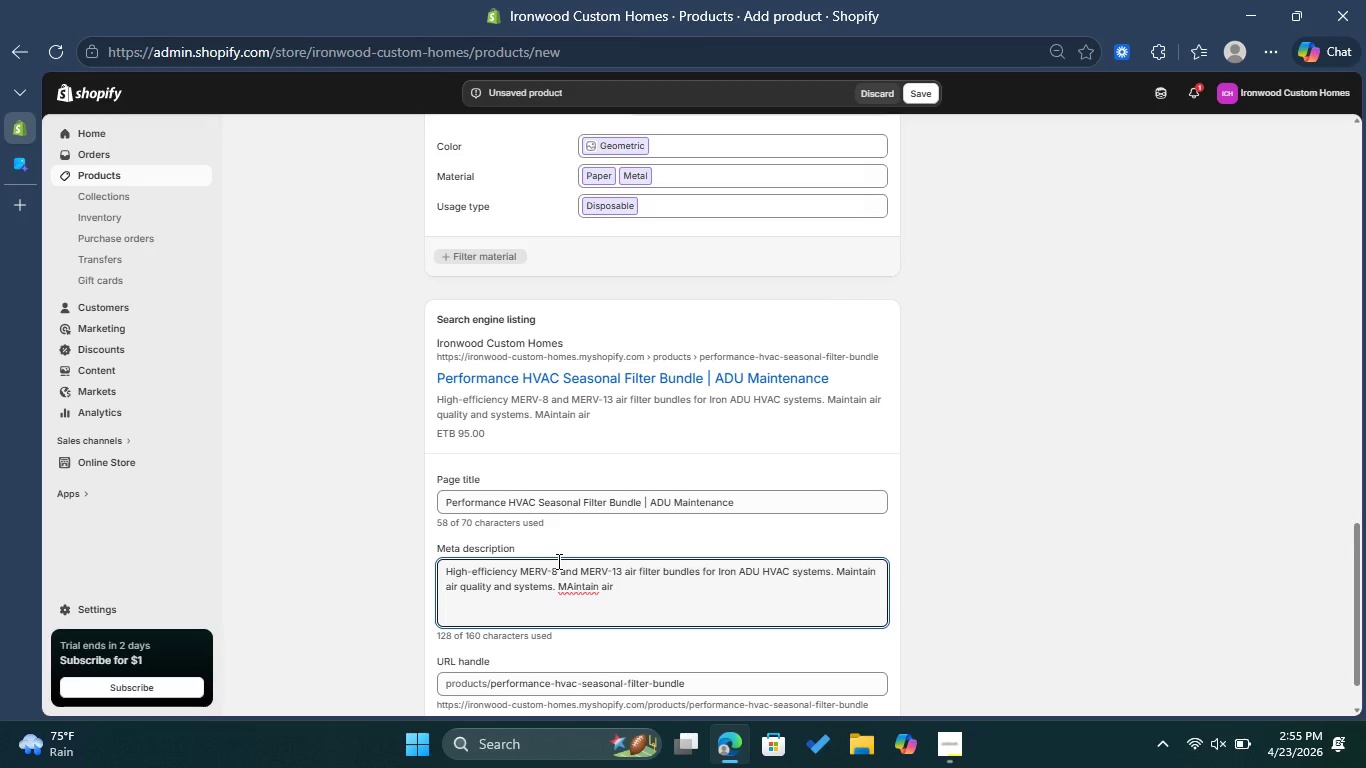 
key(Backspace)
 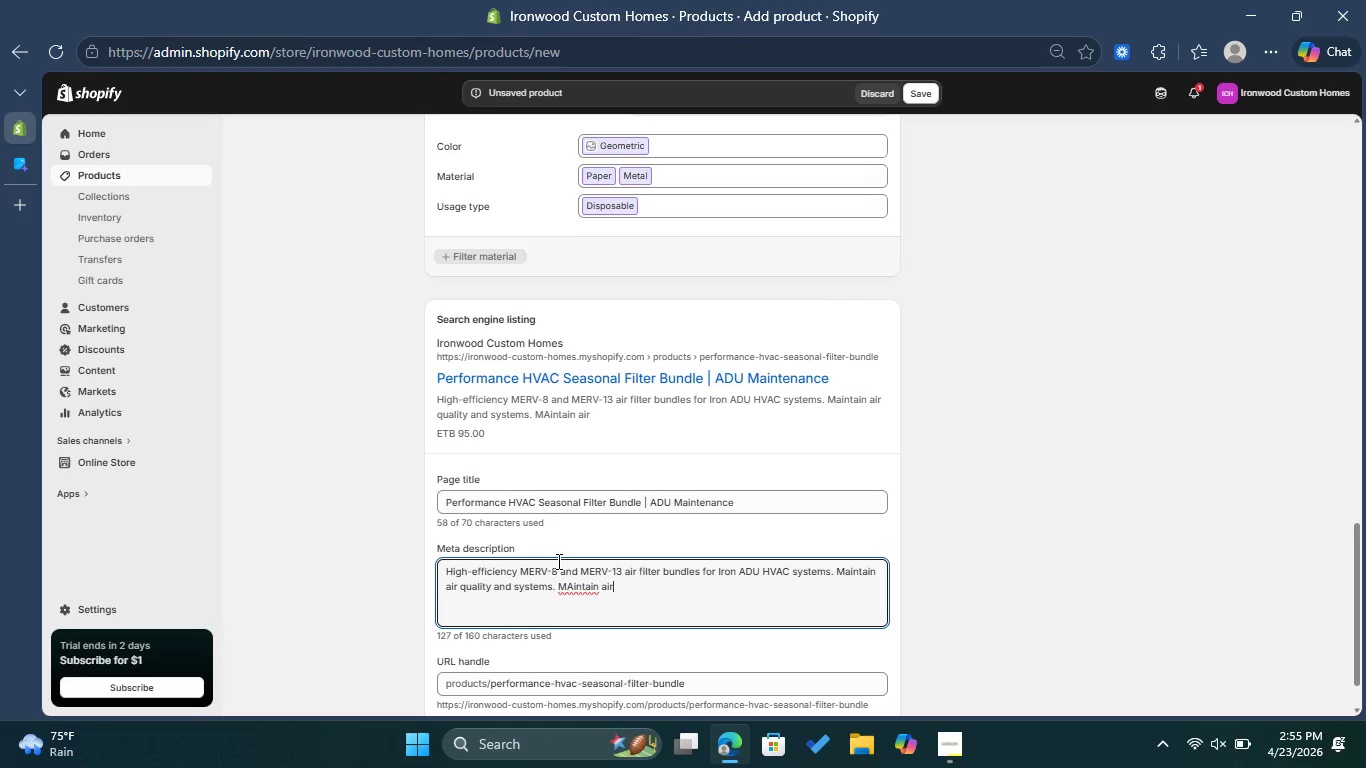 
key(Backspace)
 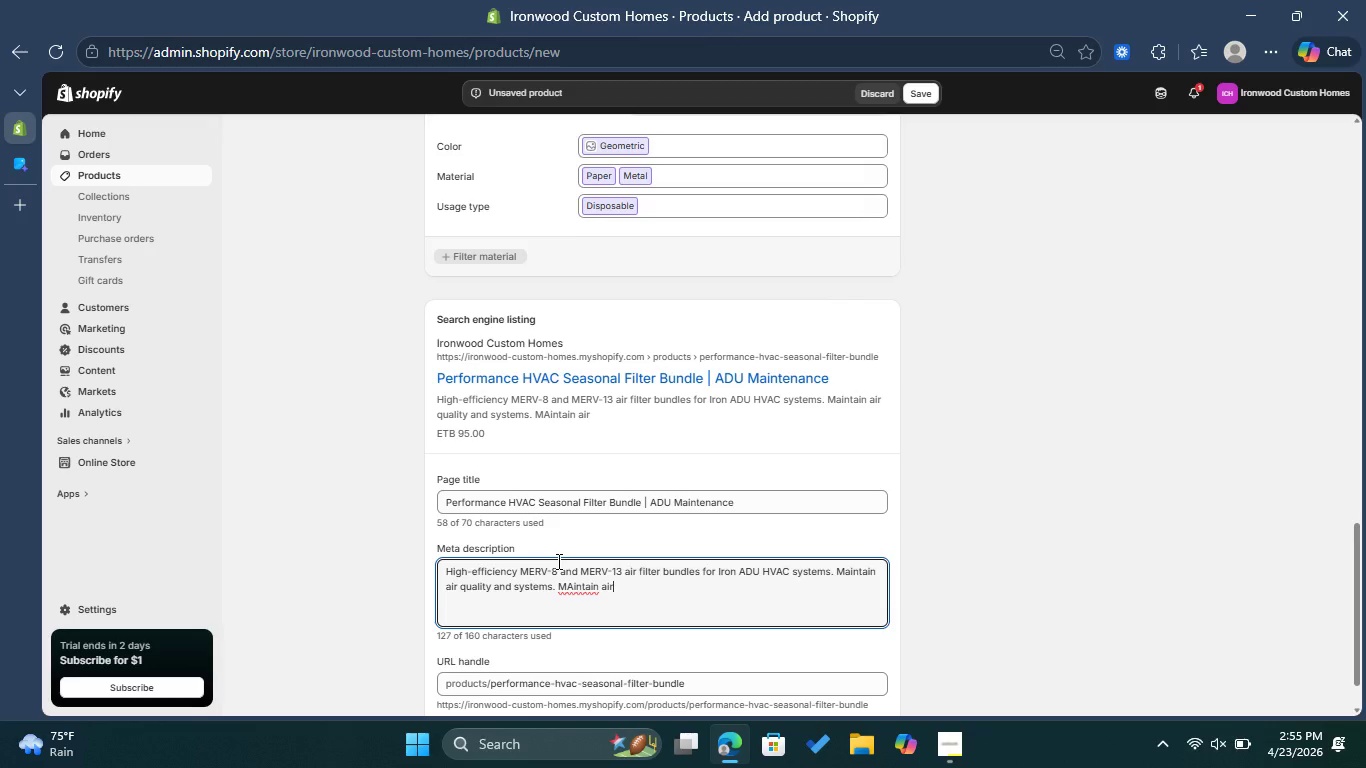 
key(Backspace)
 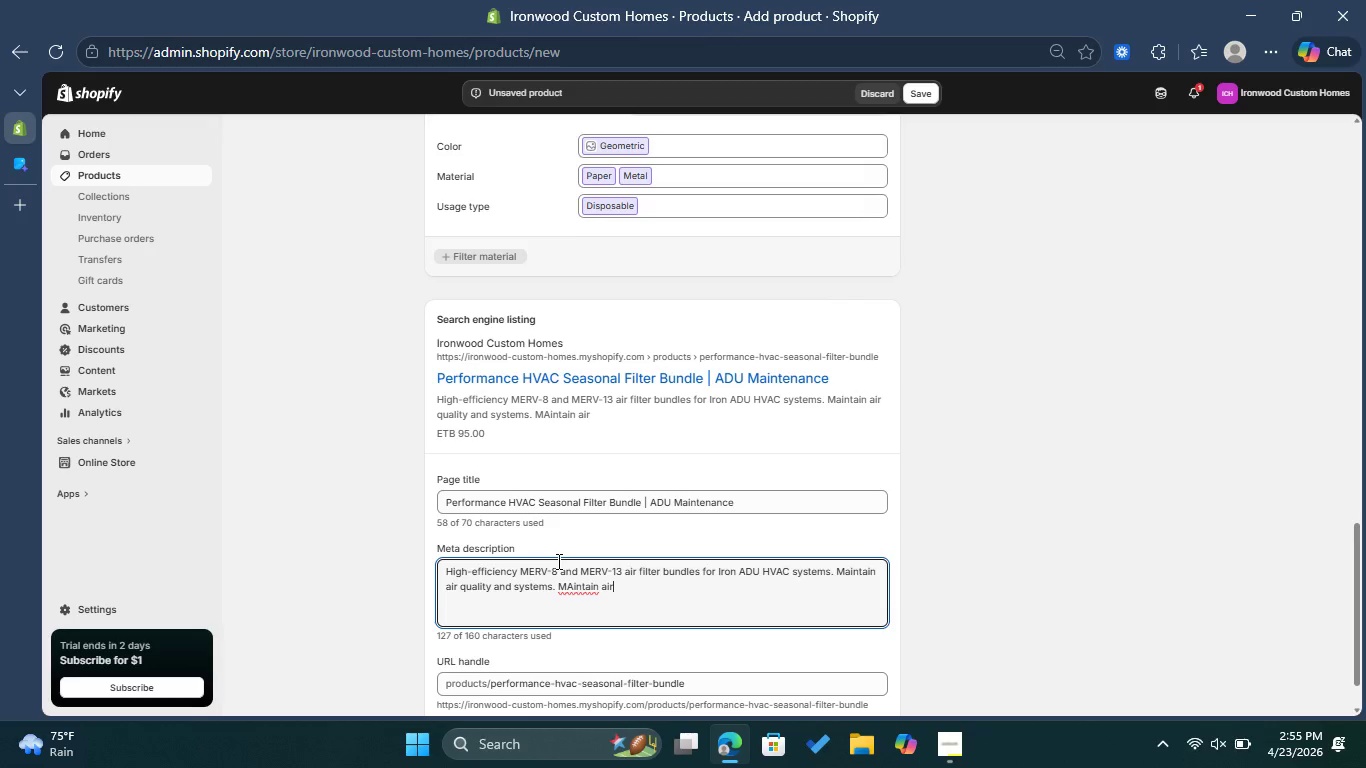 
key(Backspace)
 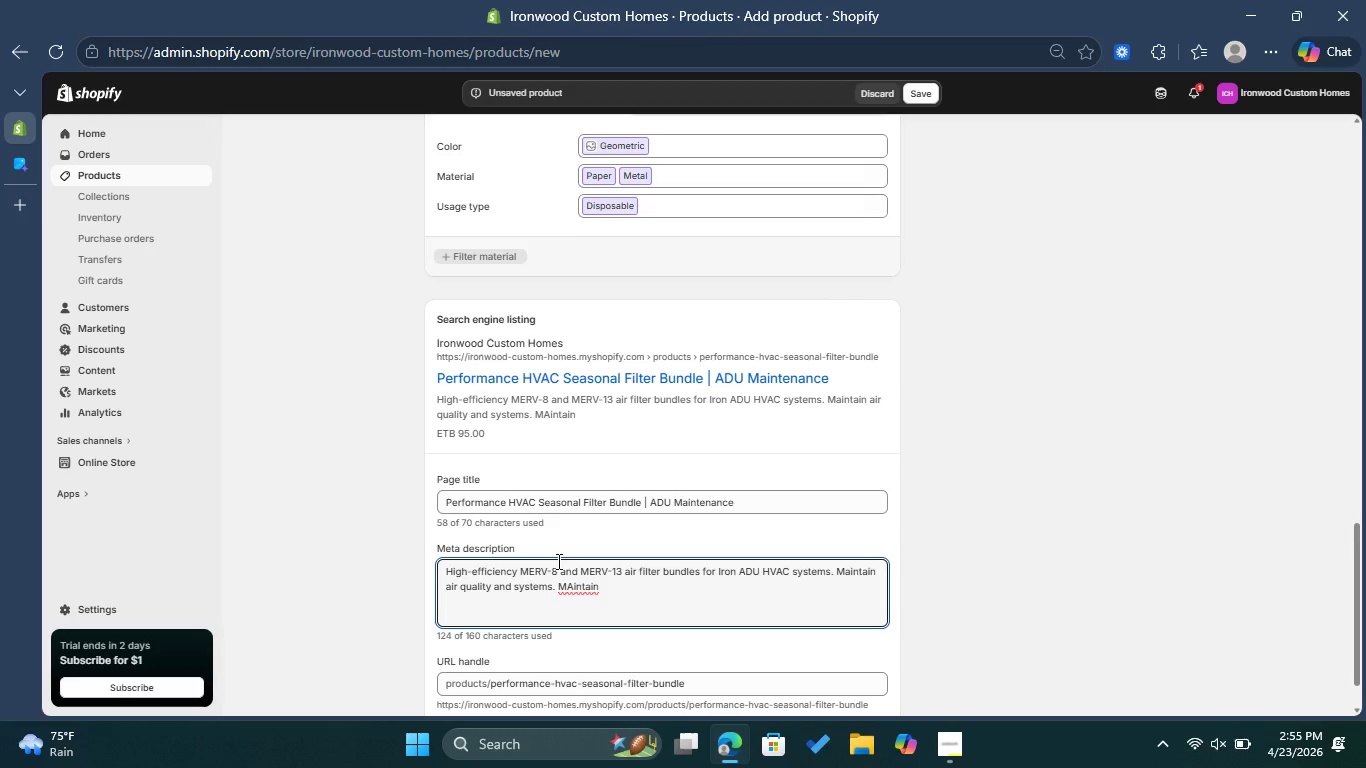 
wait(6.42)
 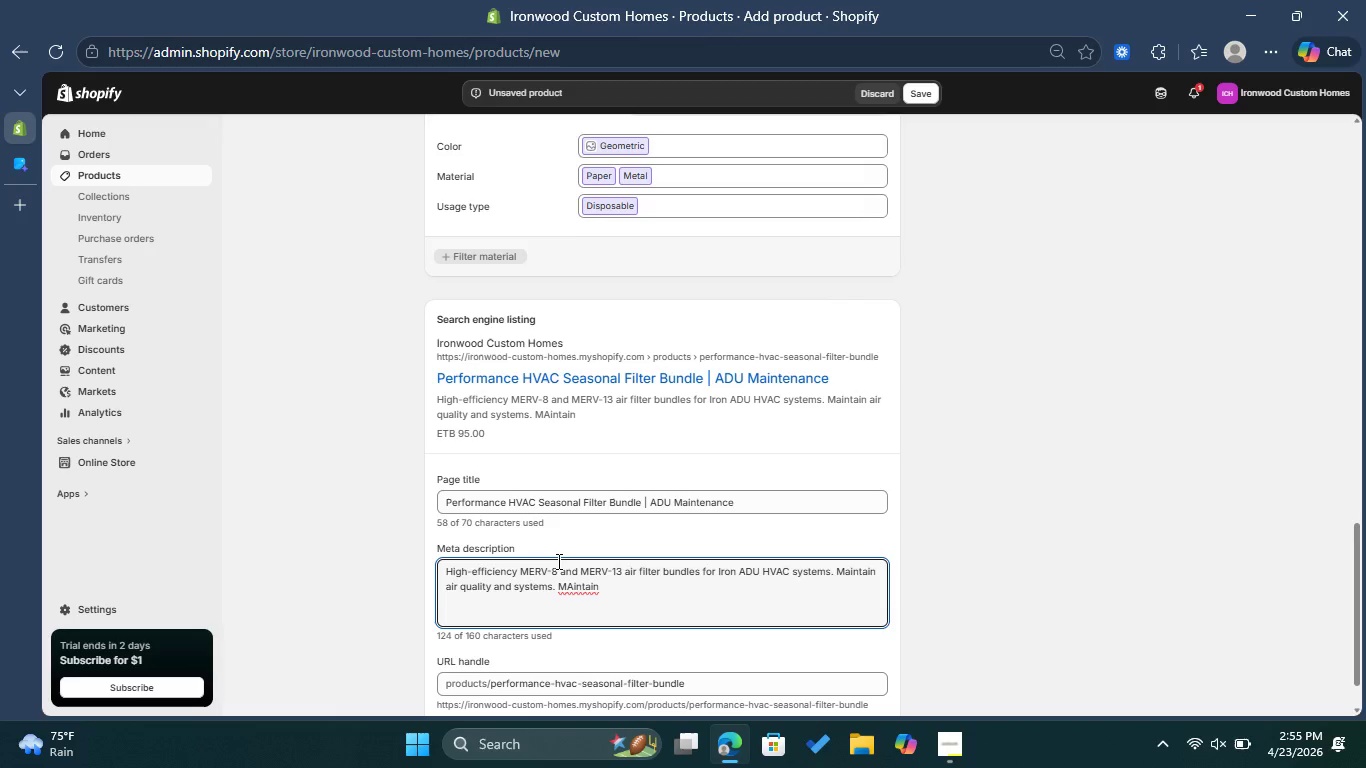 
key(Backspace)
 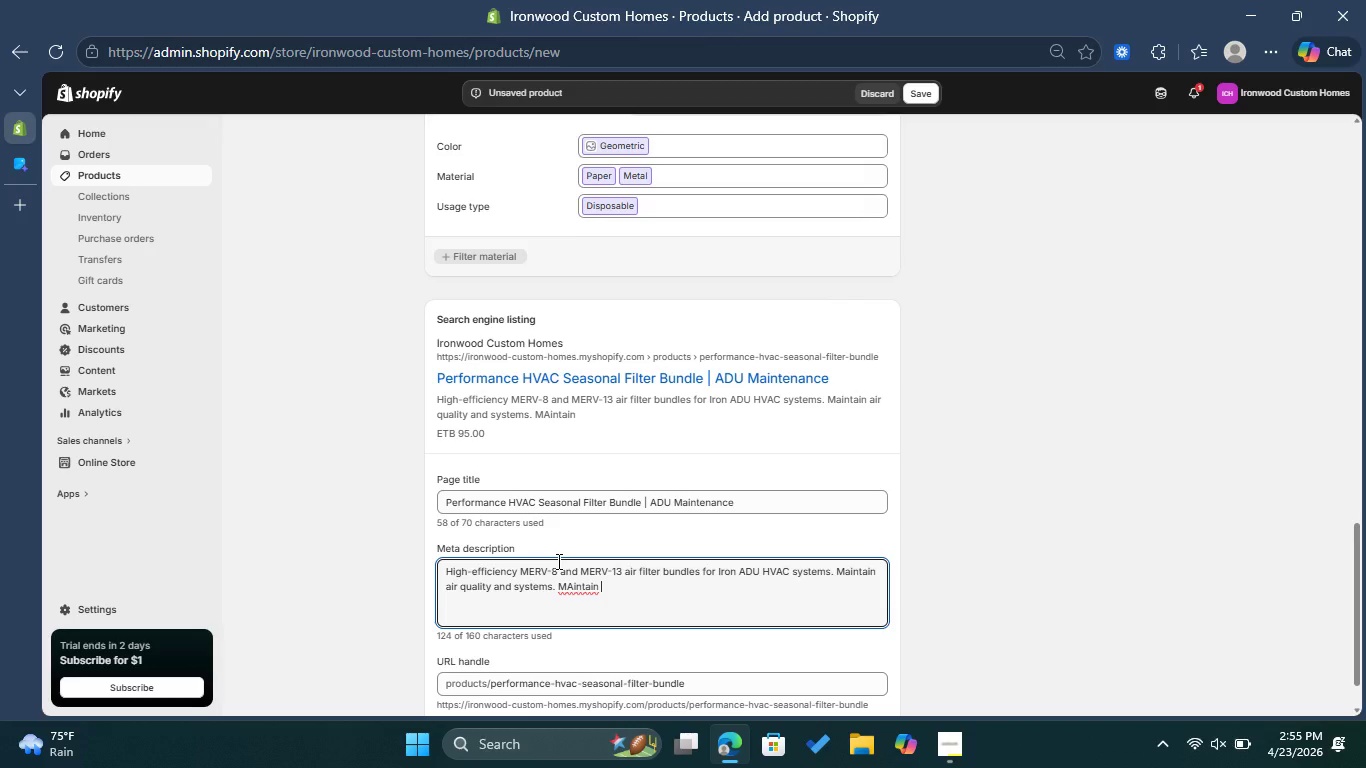 
key(Backspace)
 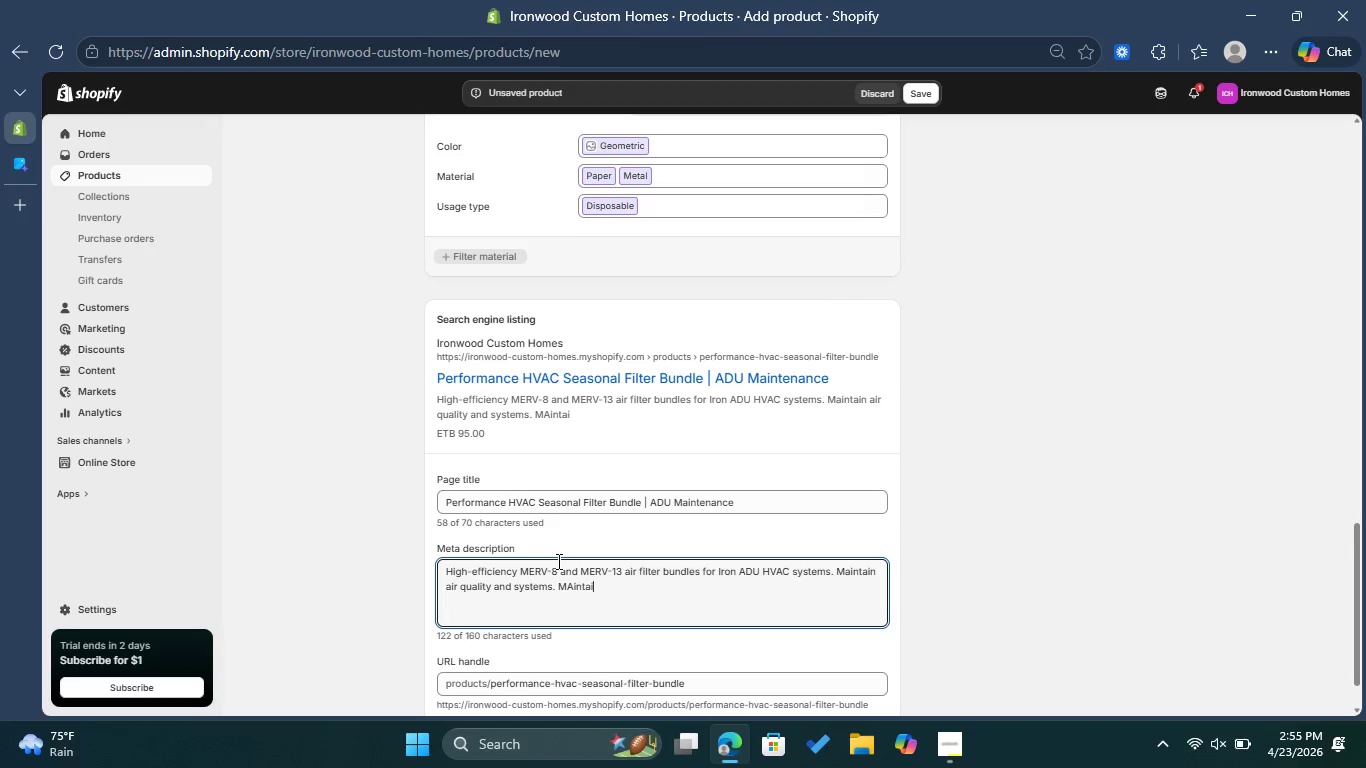 
key(Backspace)
 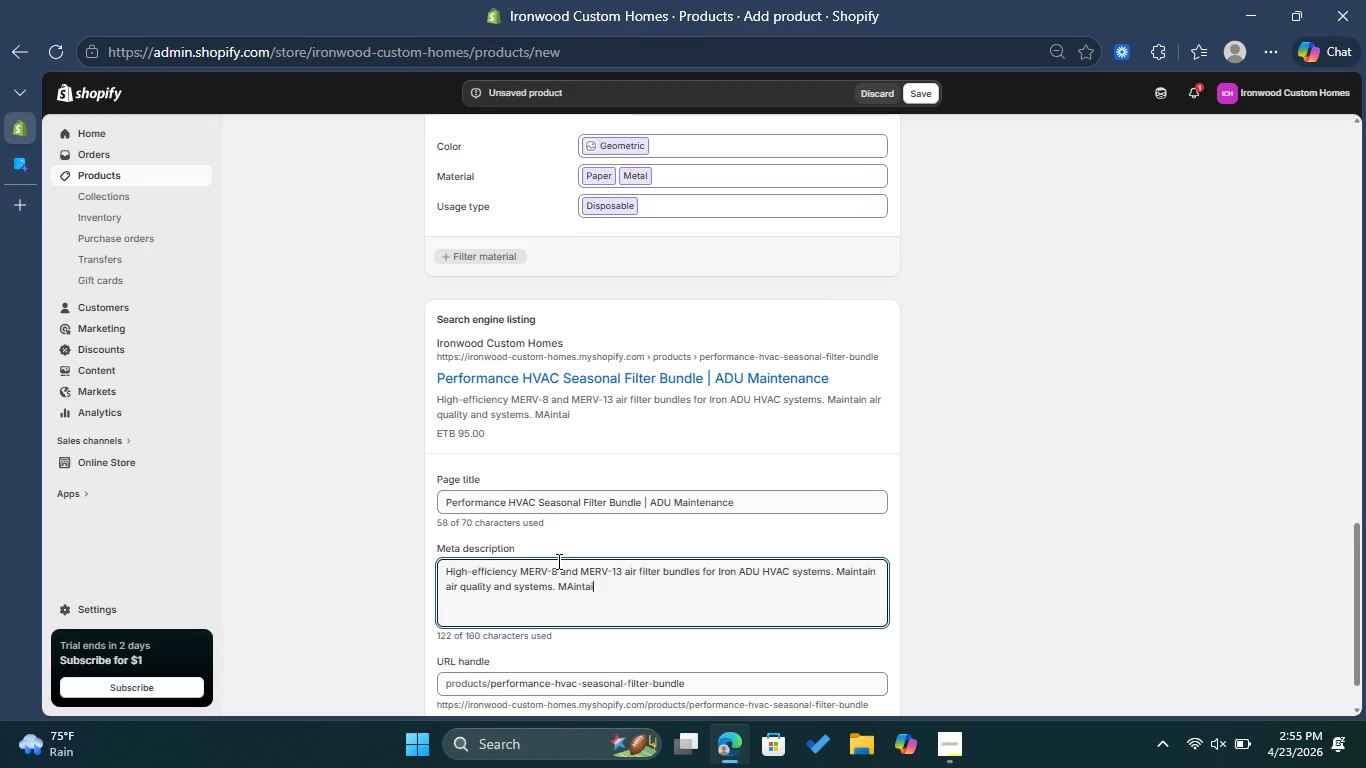 
key(Backspace)
 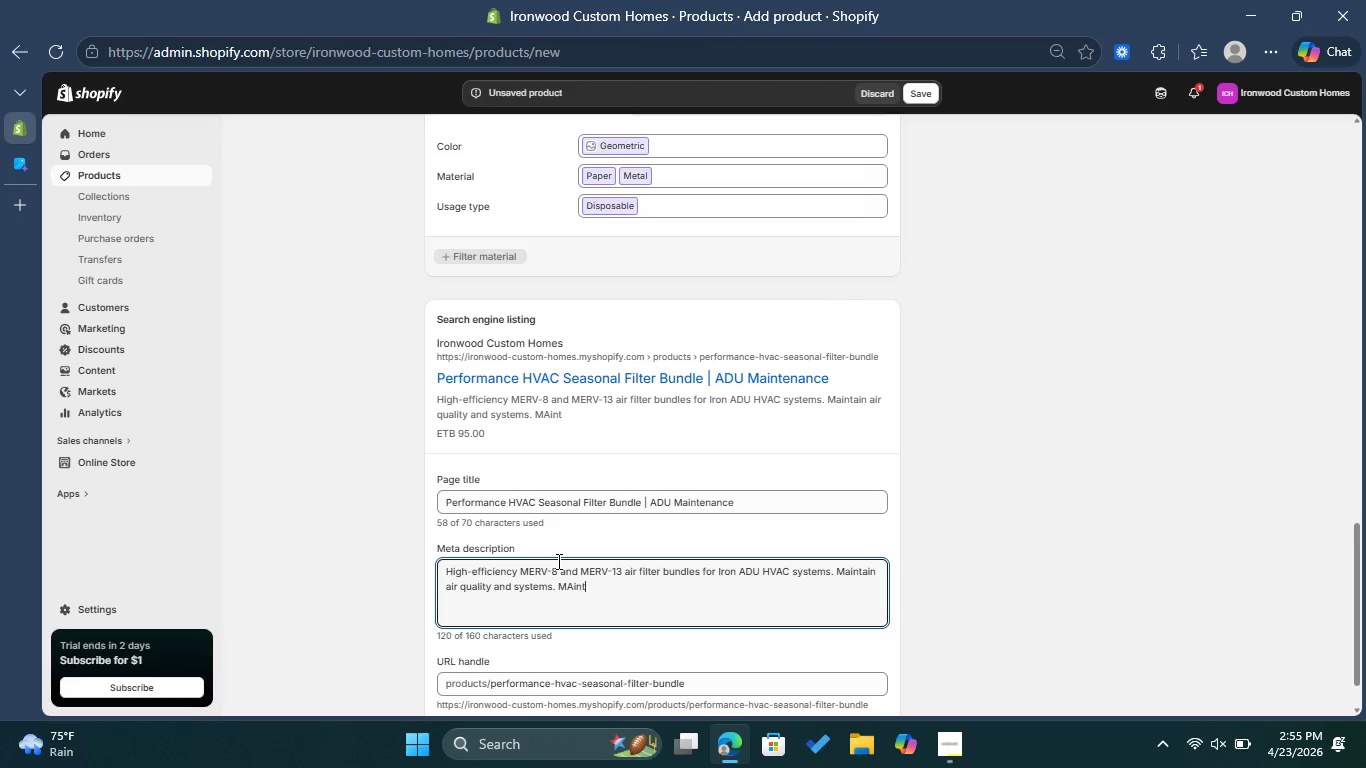 
key(Backspace)
 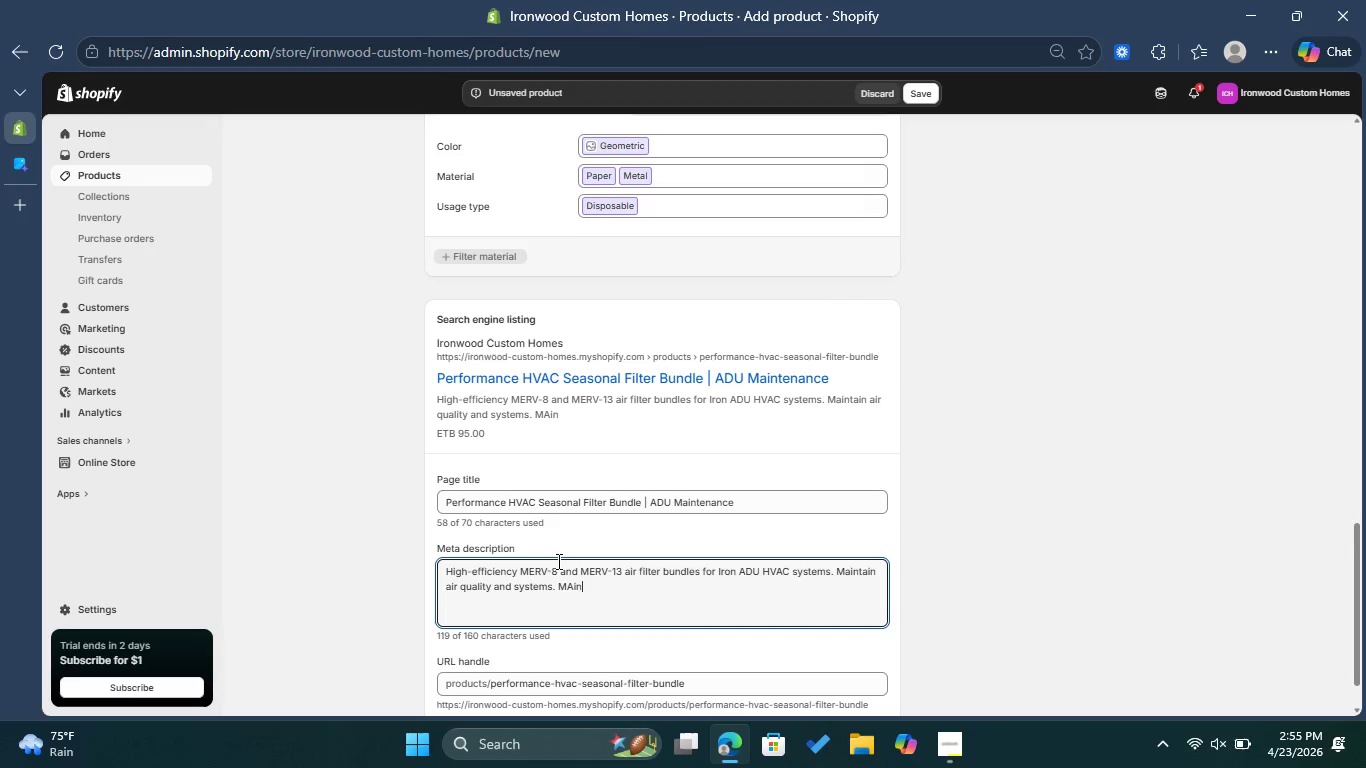 
key(Backspace)
 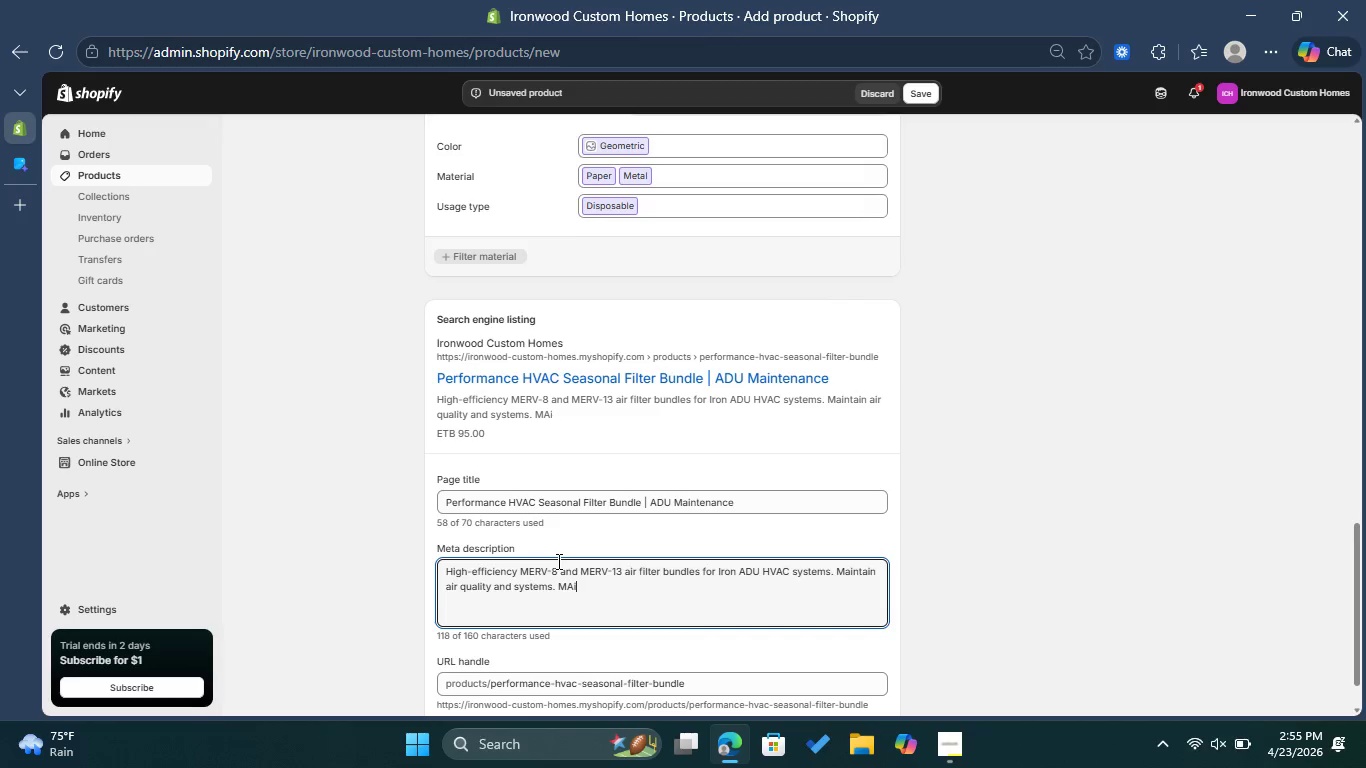 
key(Backspace)
 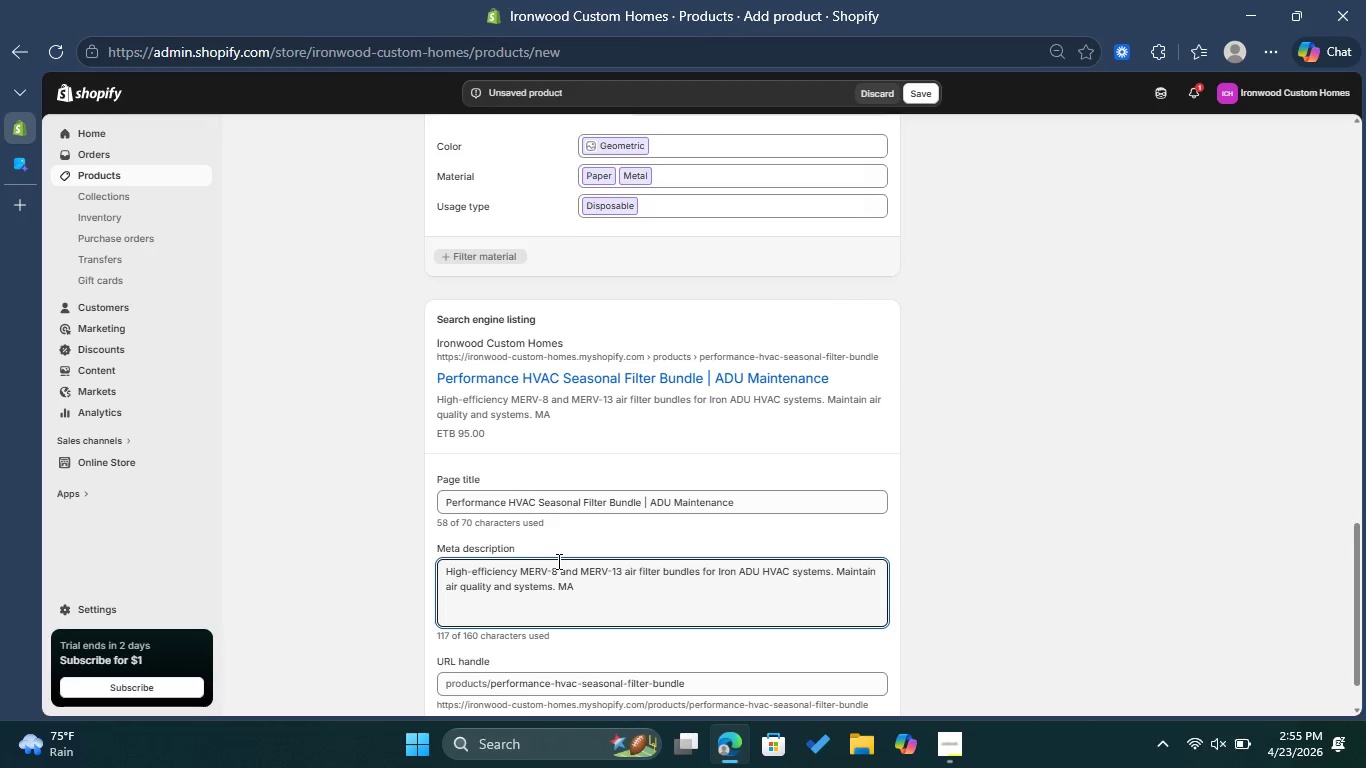 
key(Backspace)
 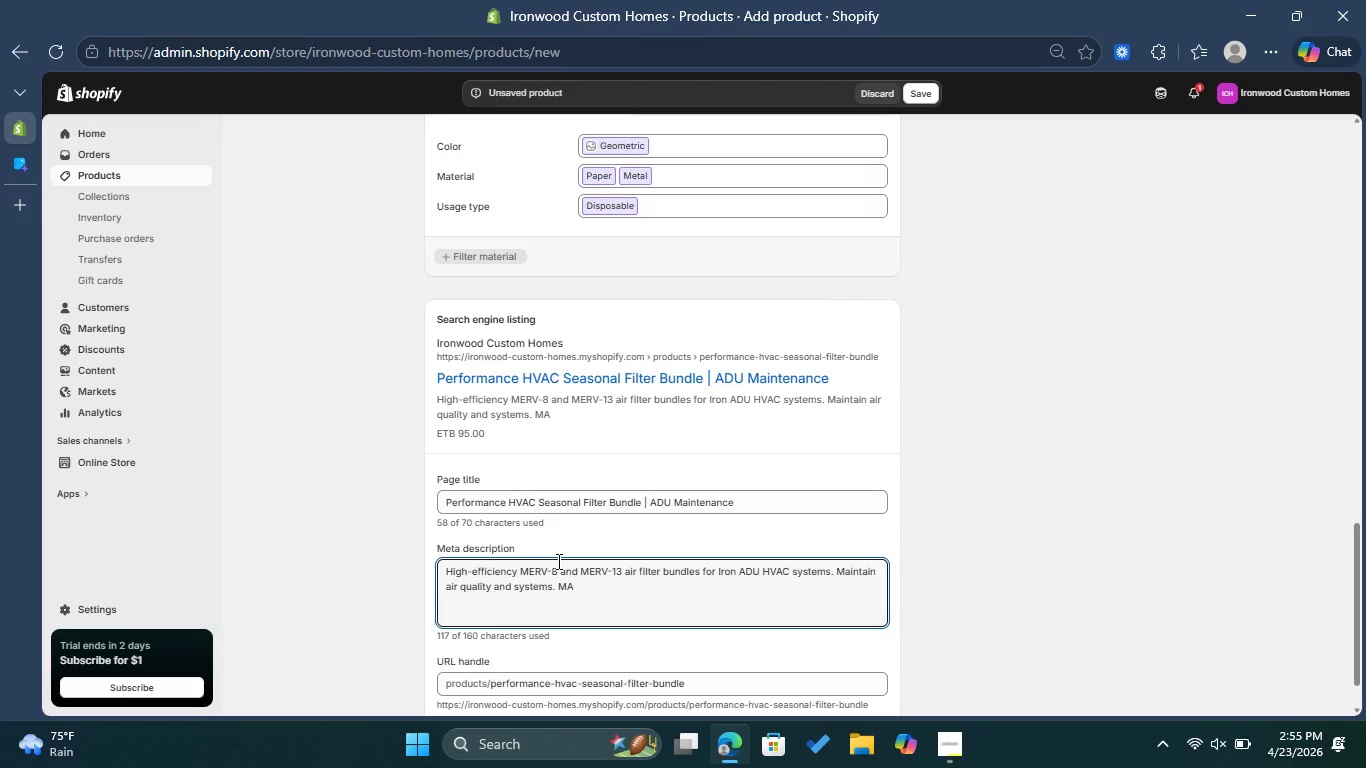 
key(Backspace)
 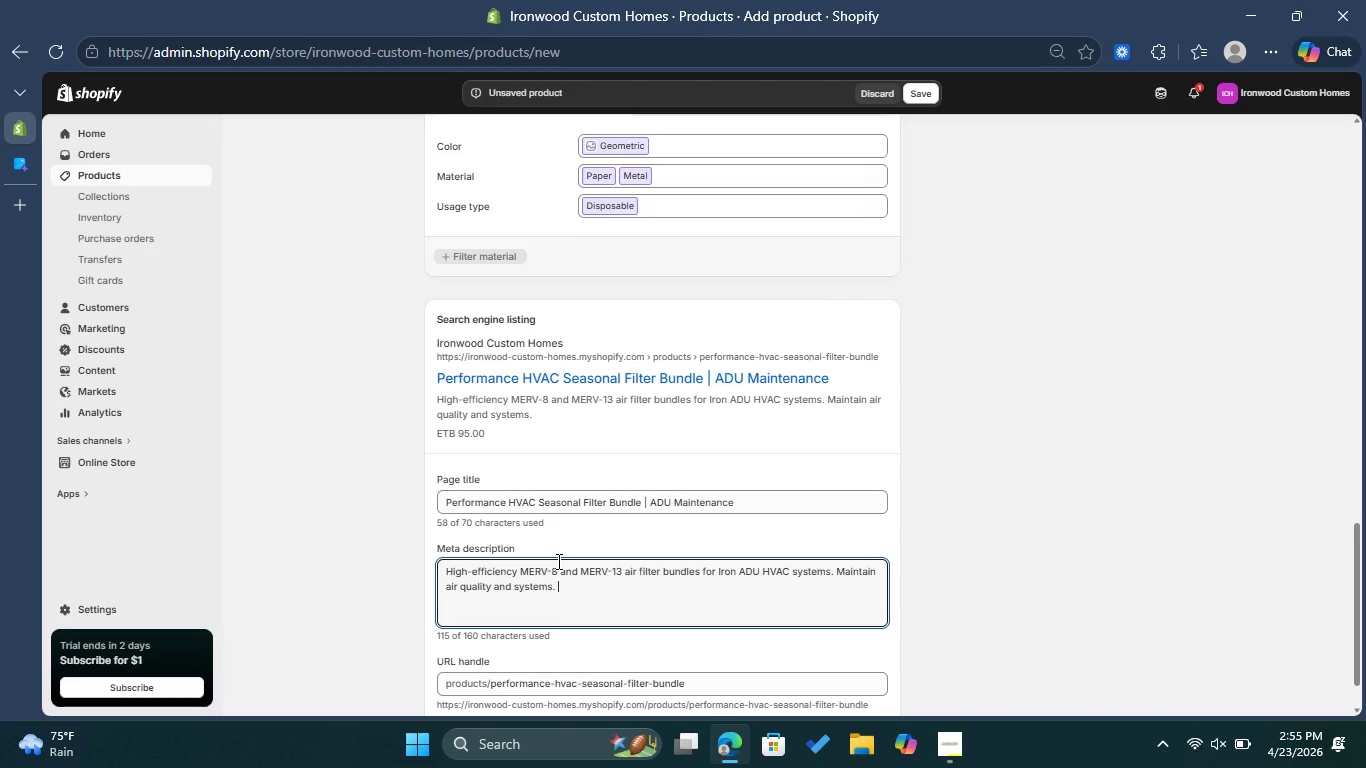 
key(Backspace)
key(Backspace)
key(Backspace)
type( longevity.)
 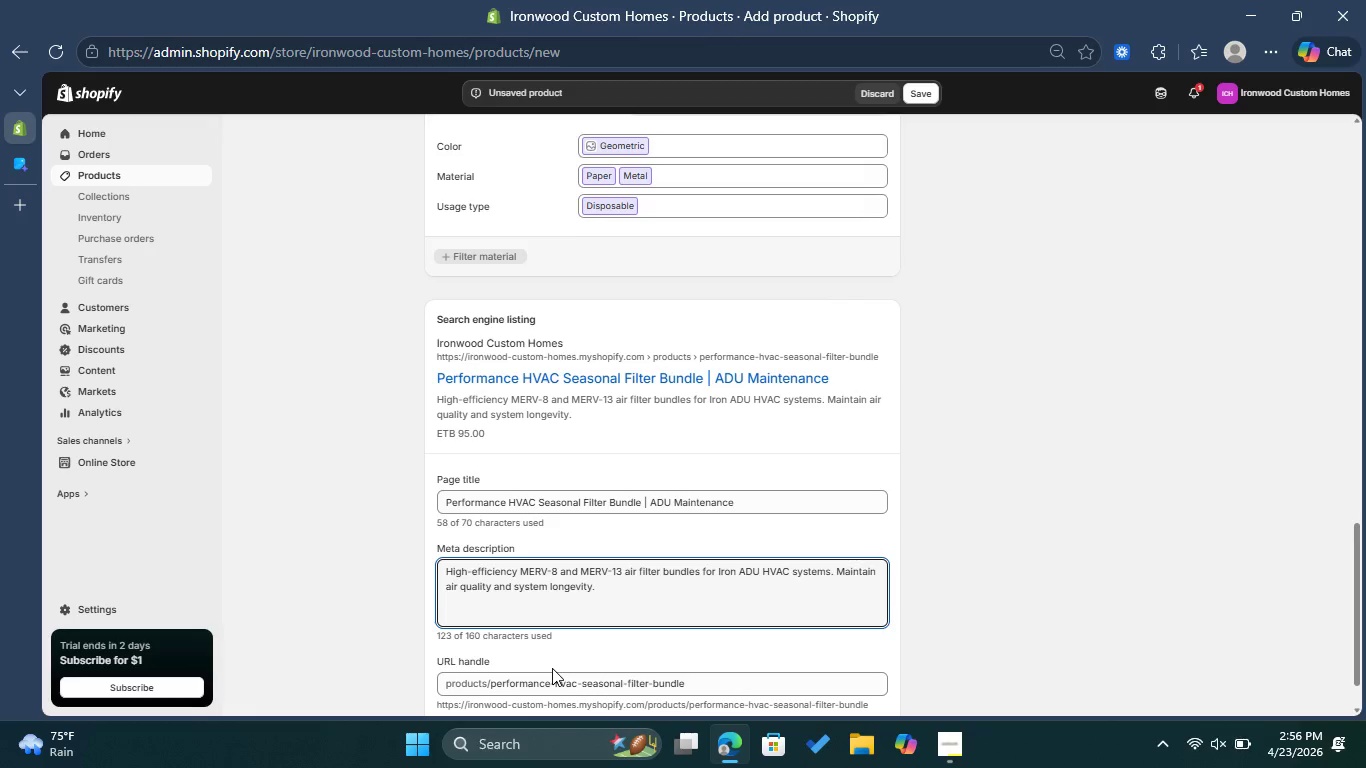 
wait(27.98)
 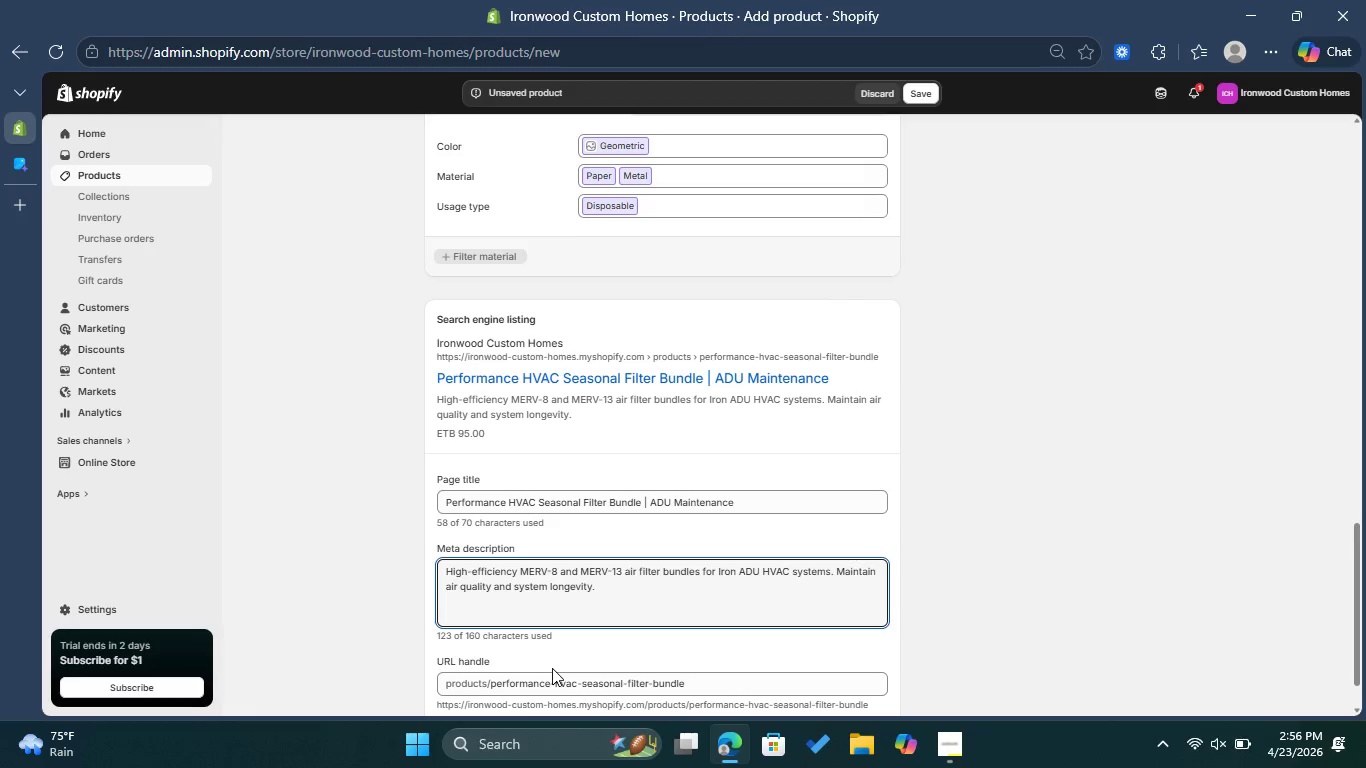 
left_click_drag(start_coordinate=[550, 687], to_coordinate=[488, 679])
 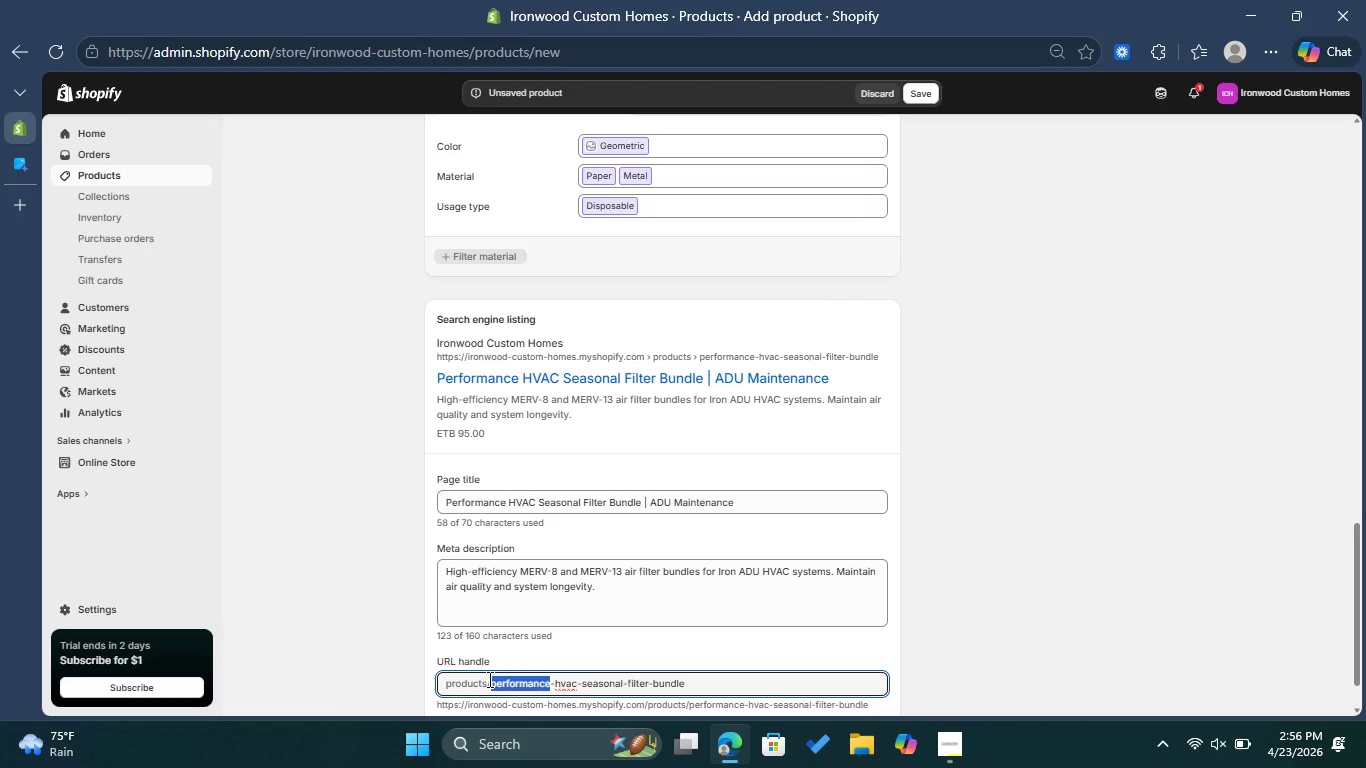 
type(ironwood)
 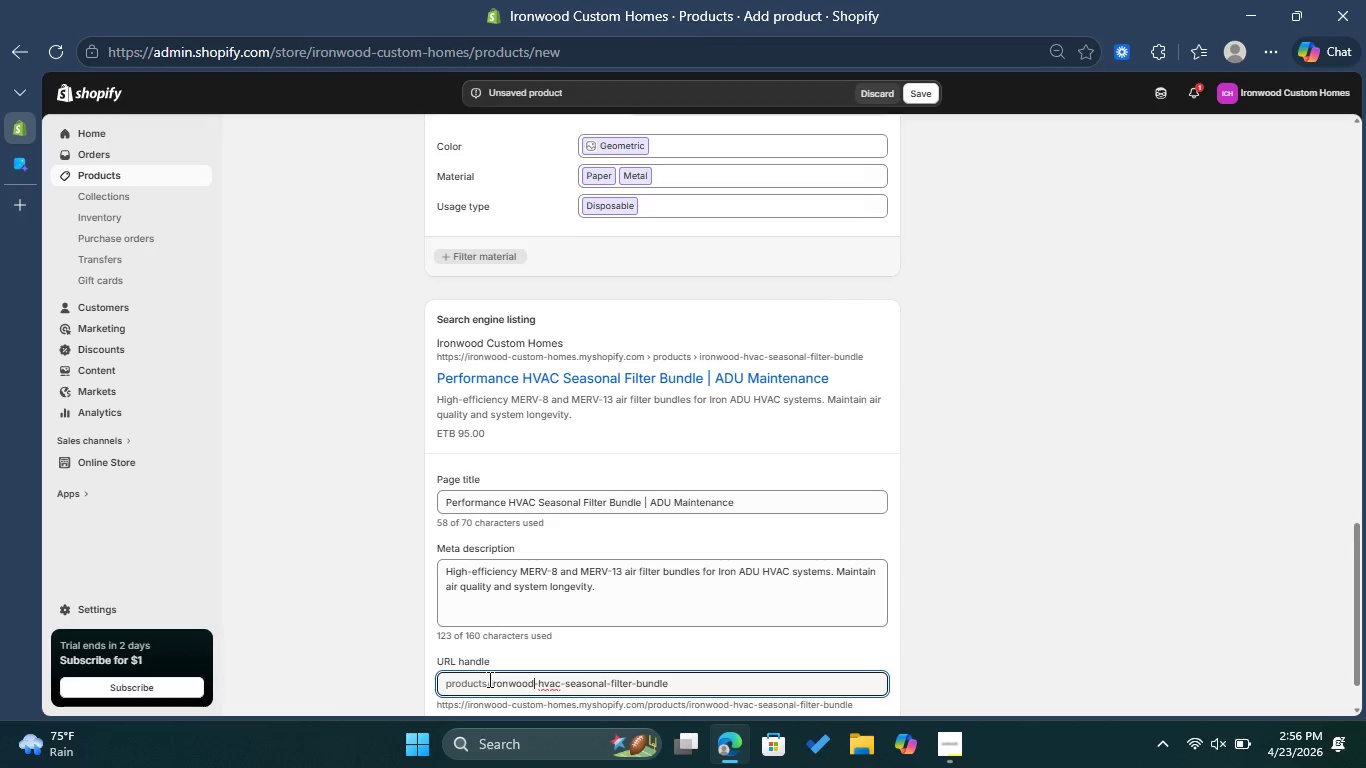 
left_click([558, 679])
 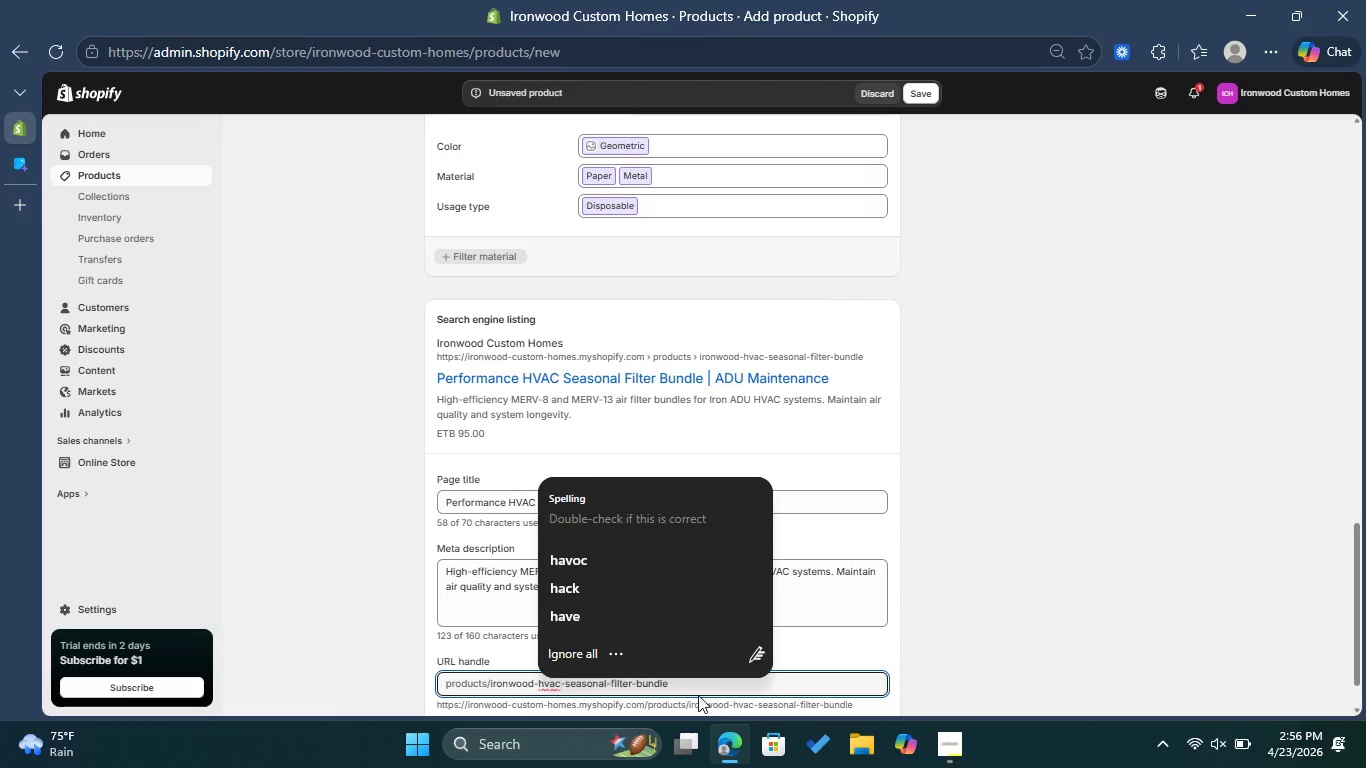 
wait(6.19)
 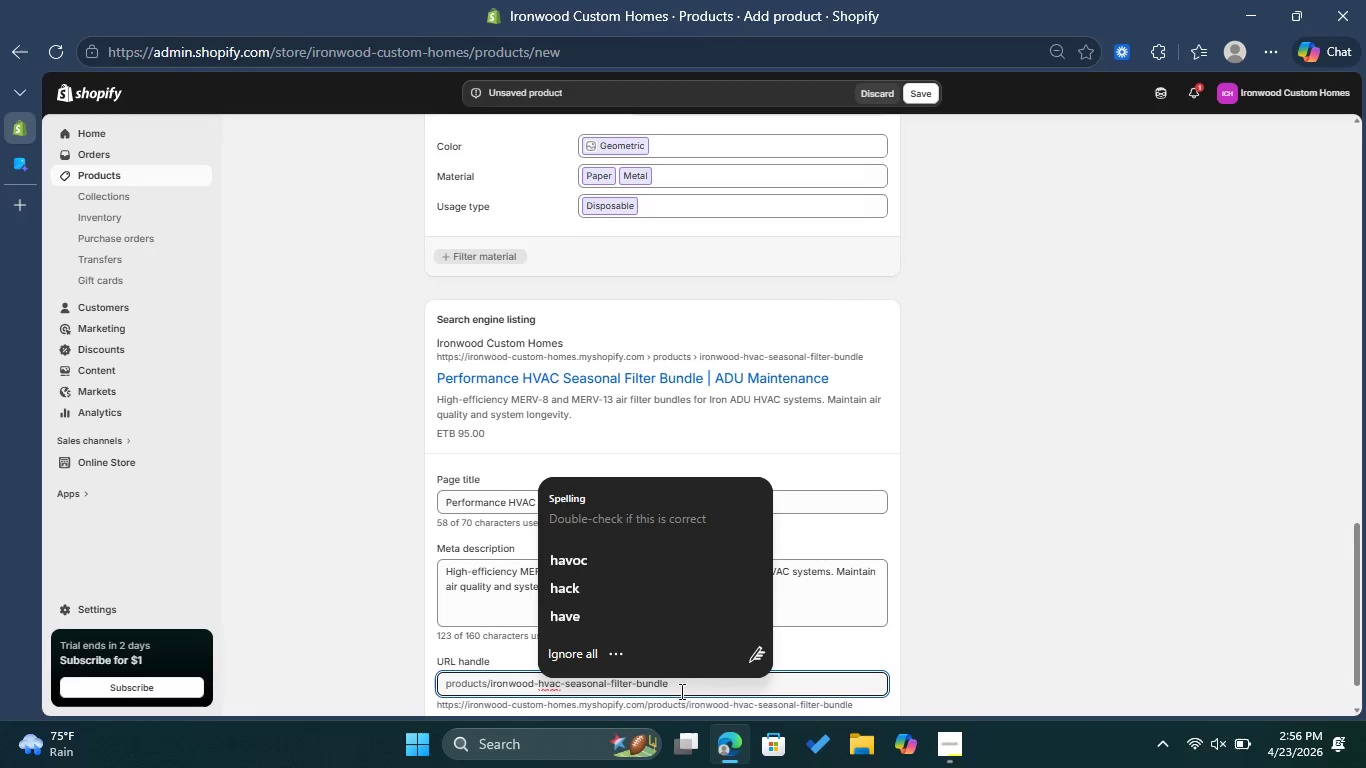 
left_click_drag(start_coordinate=[607, 682], to_coordinate=[562, 682])
 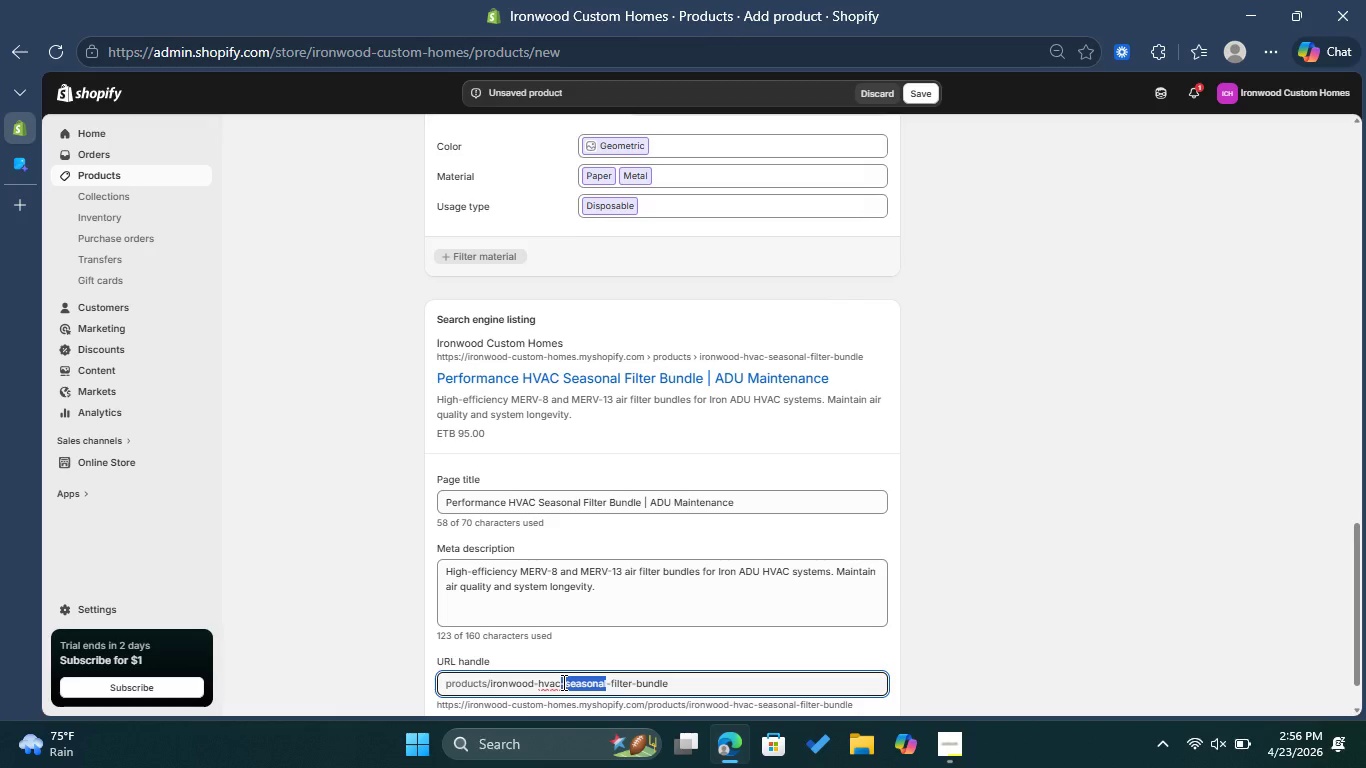 
key(Backspace)
 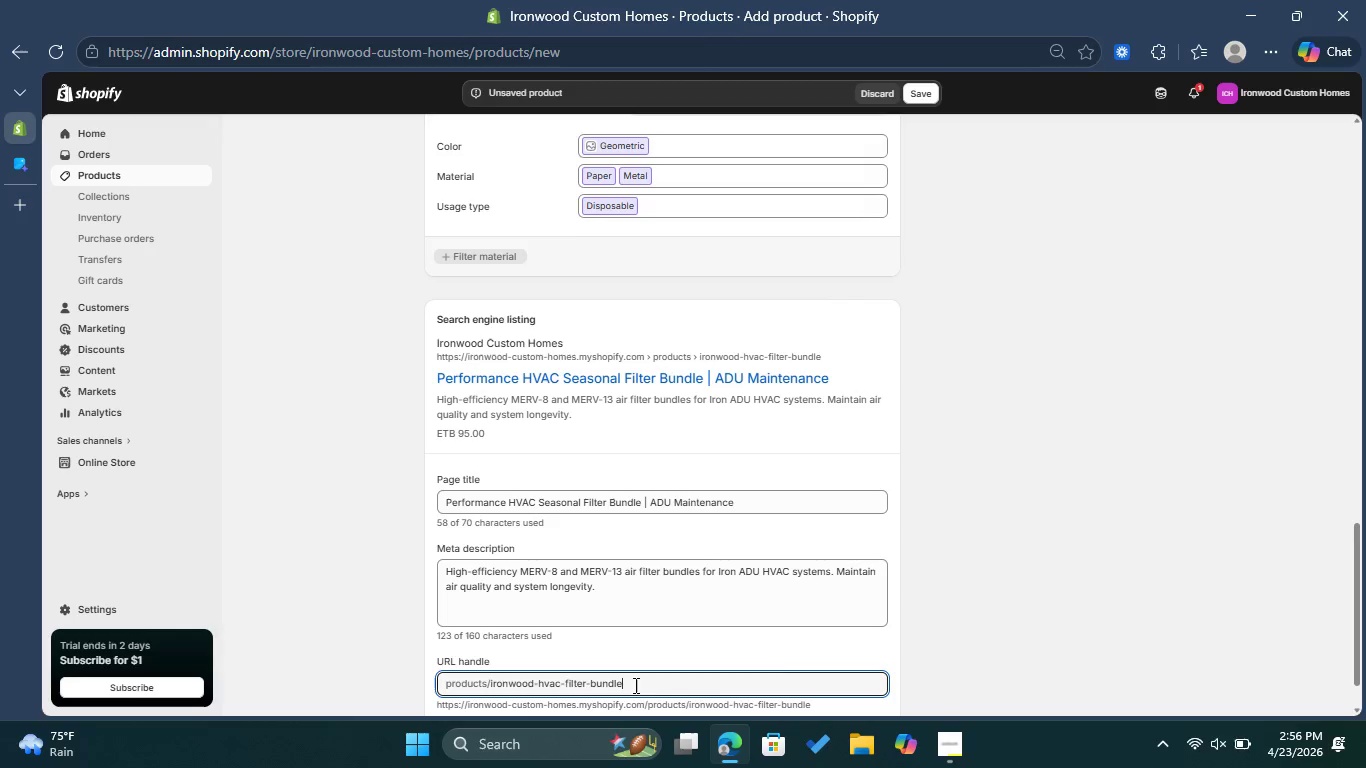 
scroll: coordinate [899, 634], scroll_direction: down, amount: 1.0
 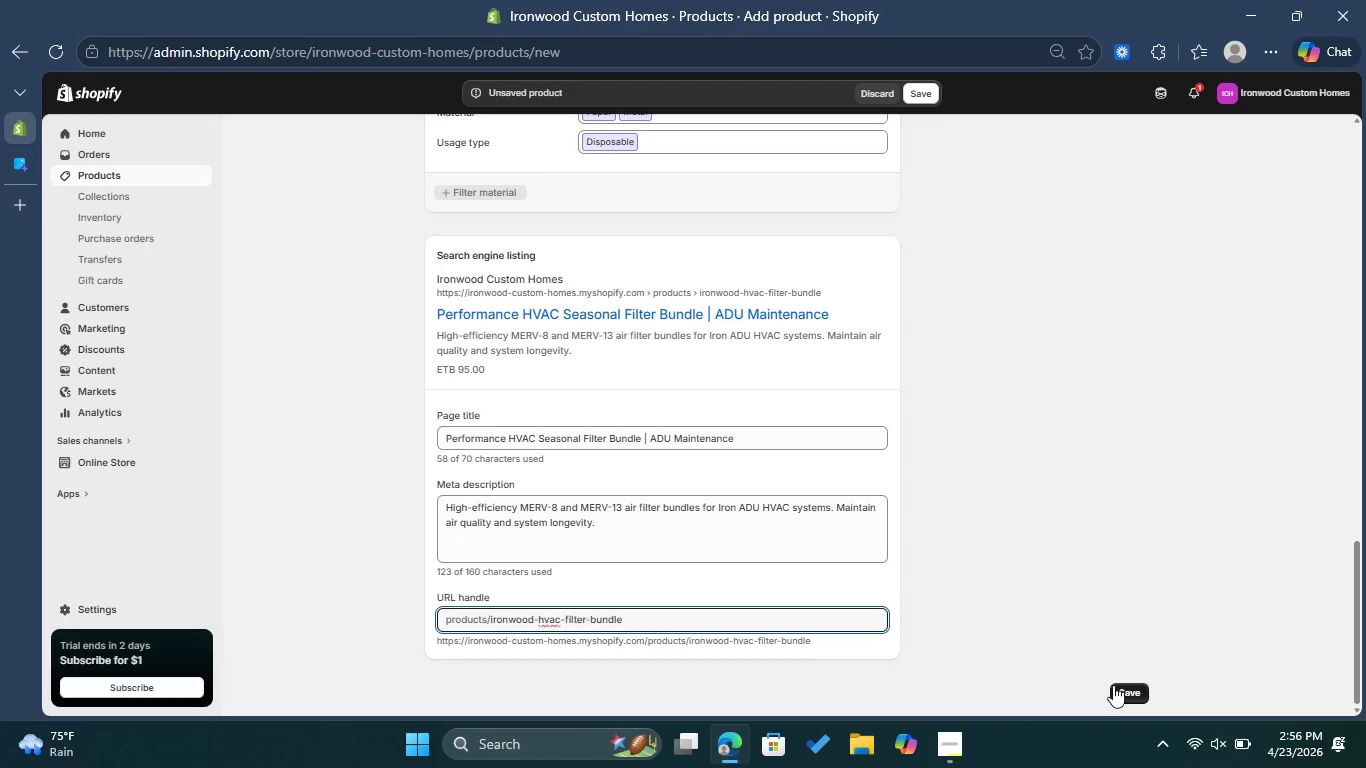 
left_click([1116, 687])
 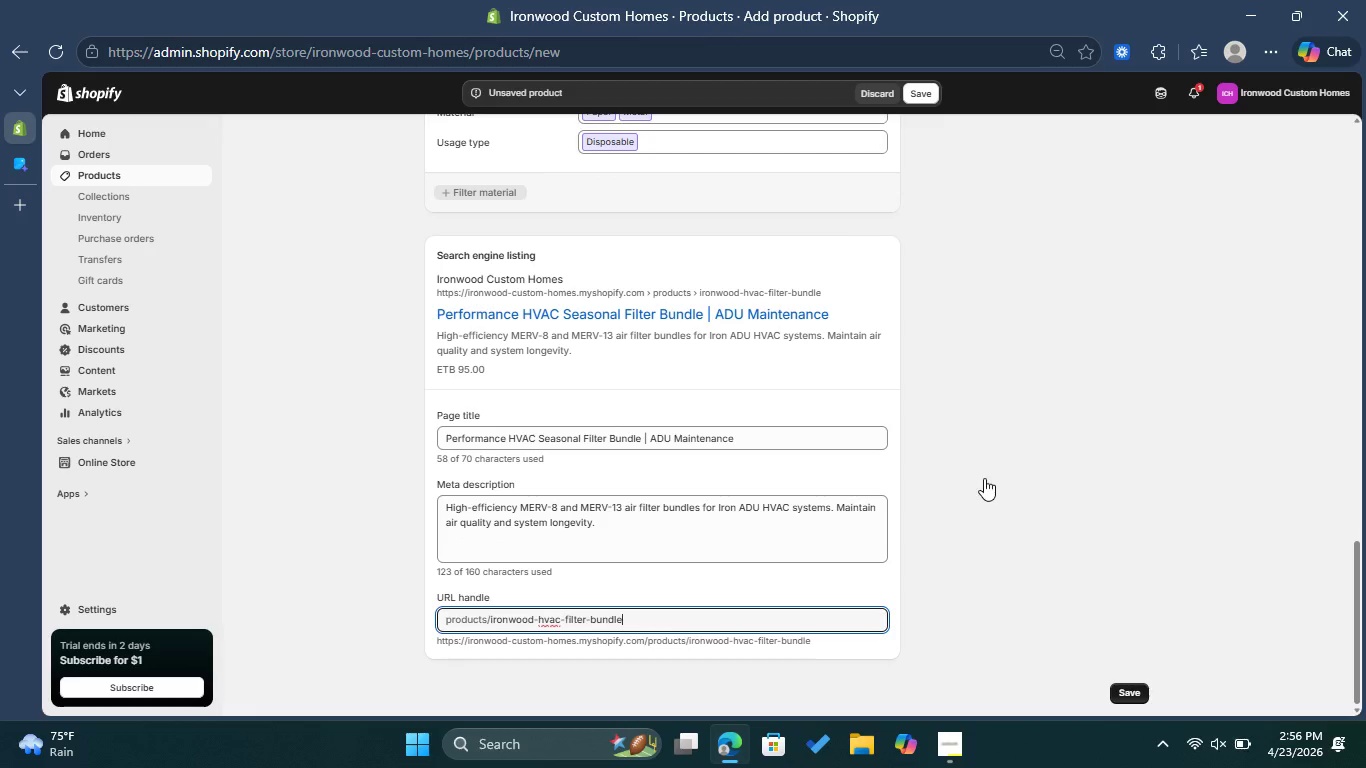 
scroll: coordinate [984, 478], scroll_direction: up, amount: 2.0
 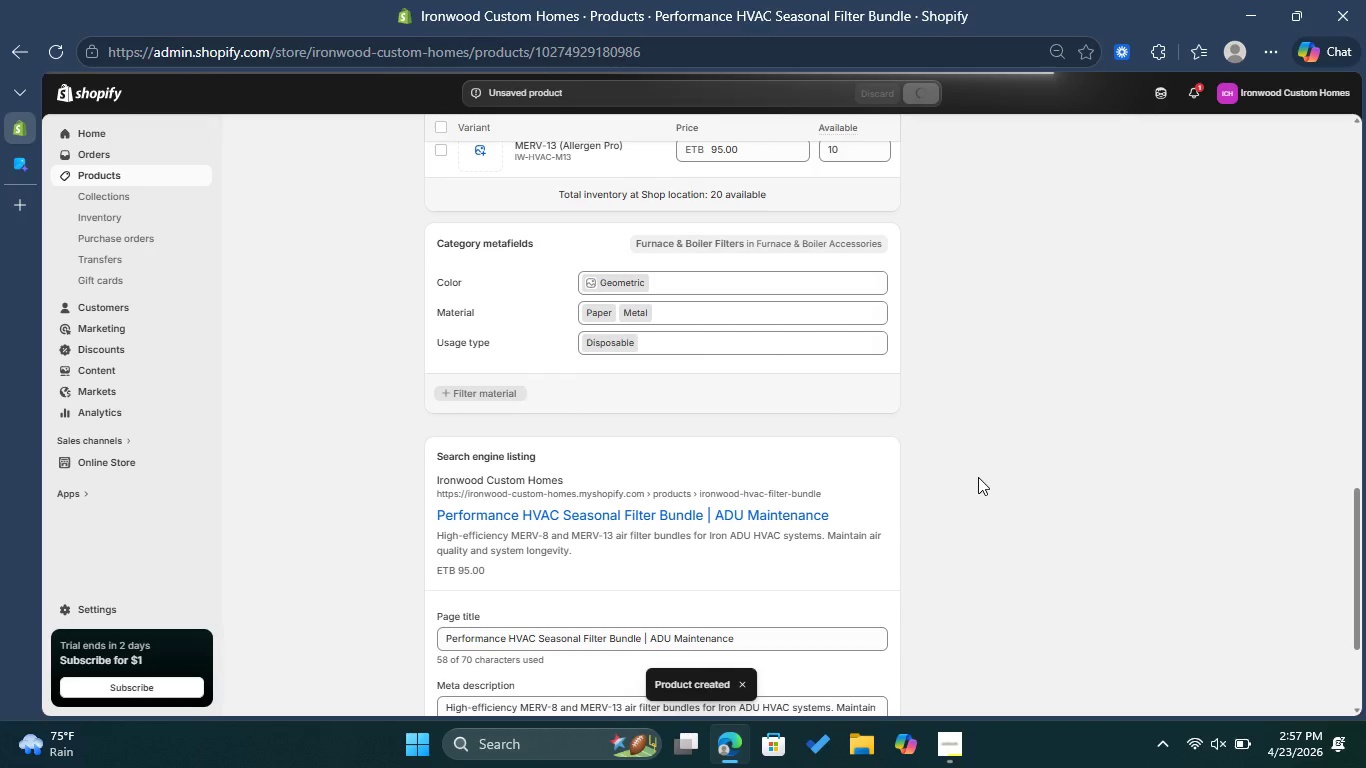 
wait(16.51)
 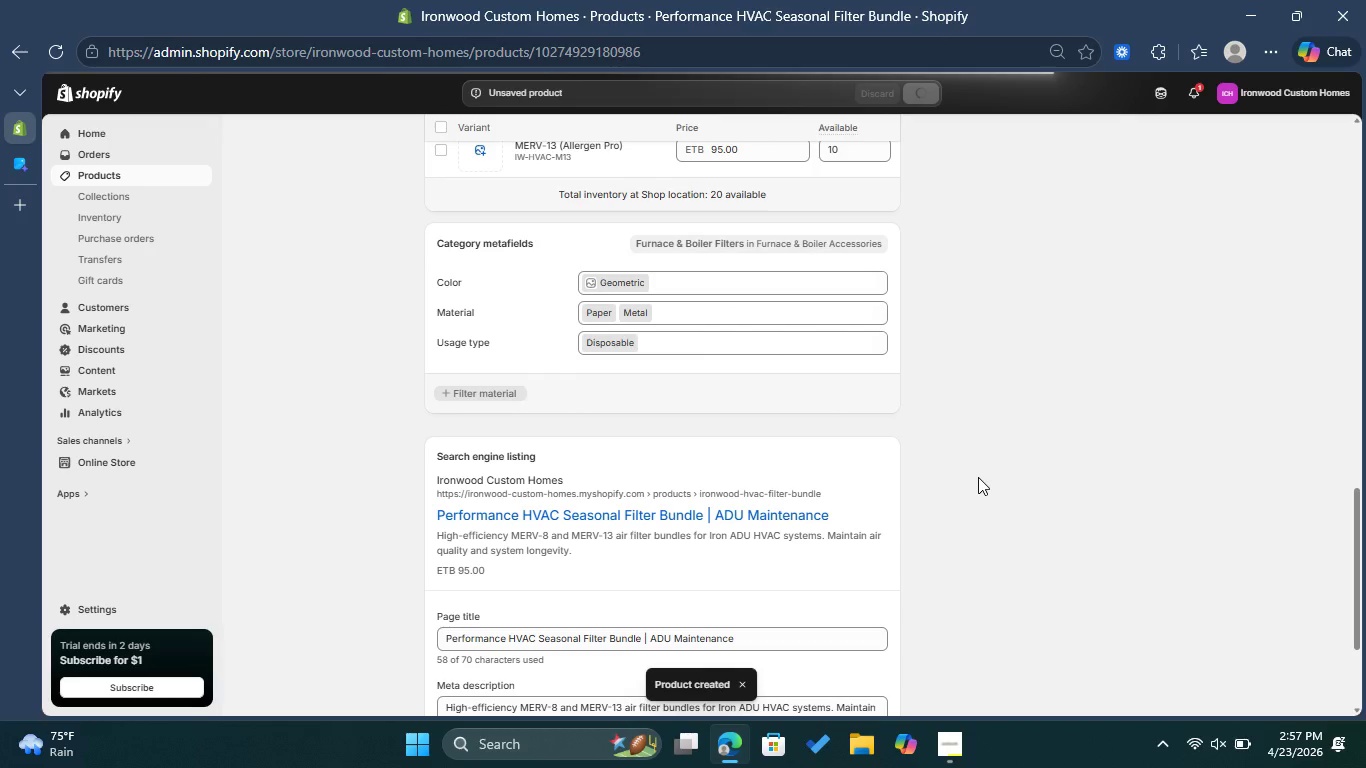 
scroll: coordinate [536, 237], scroll_direction: down, amount: 4.0
 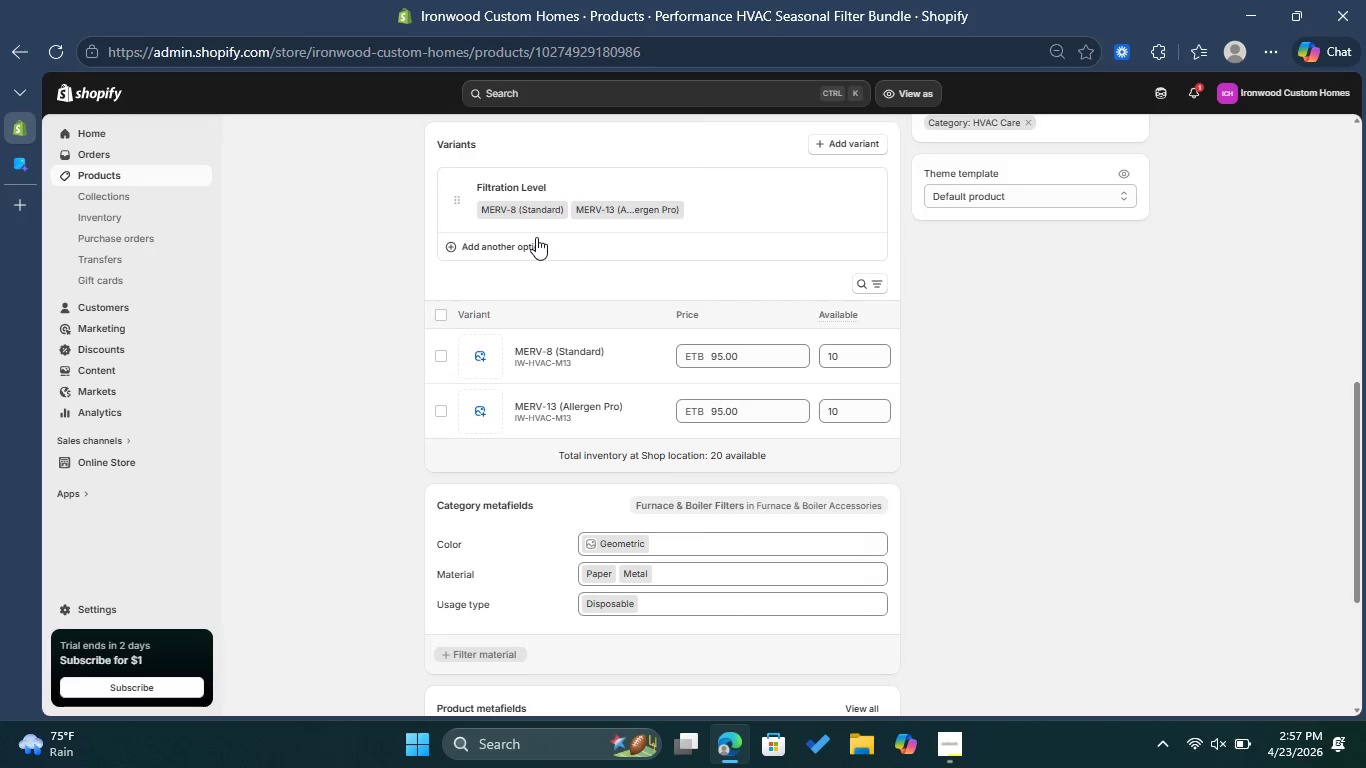 
scroll: coordinate [536, 237], scroll_direction: none, amount: 0.0
 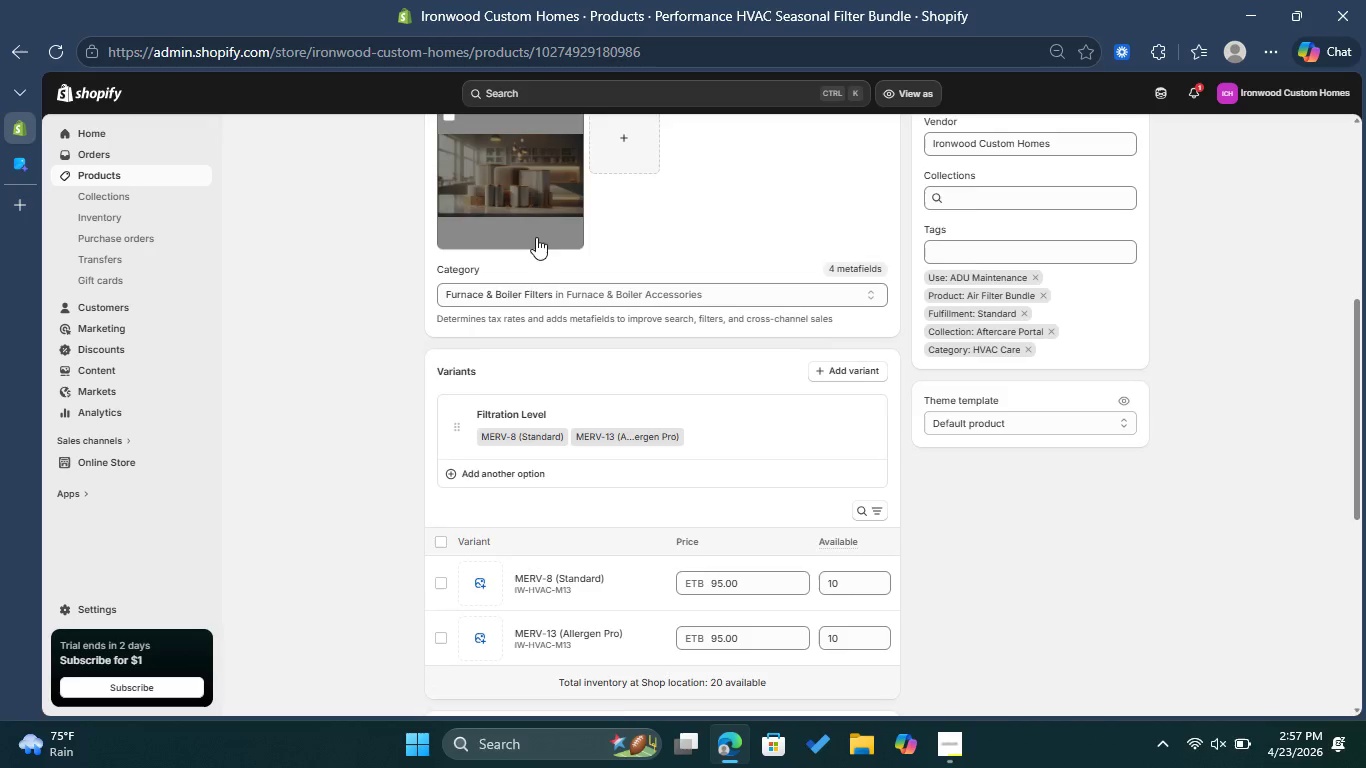 
scroll: coordinate [536, 237], scroll_direction: up, amount: 6.0
 